 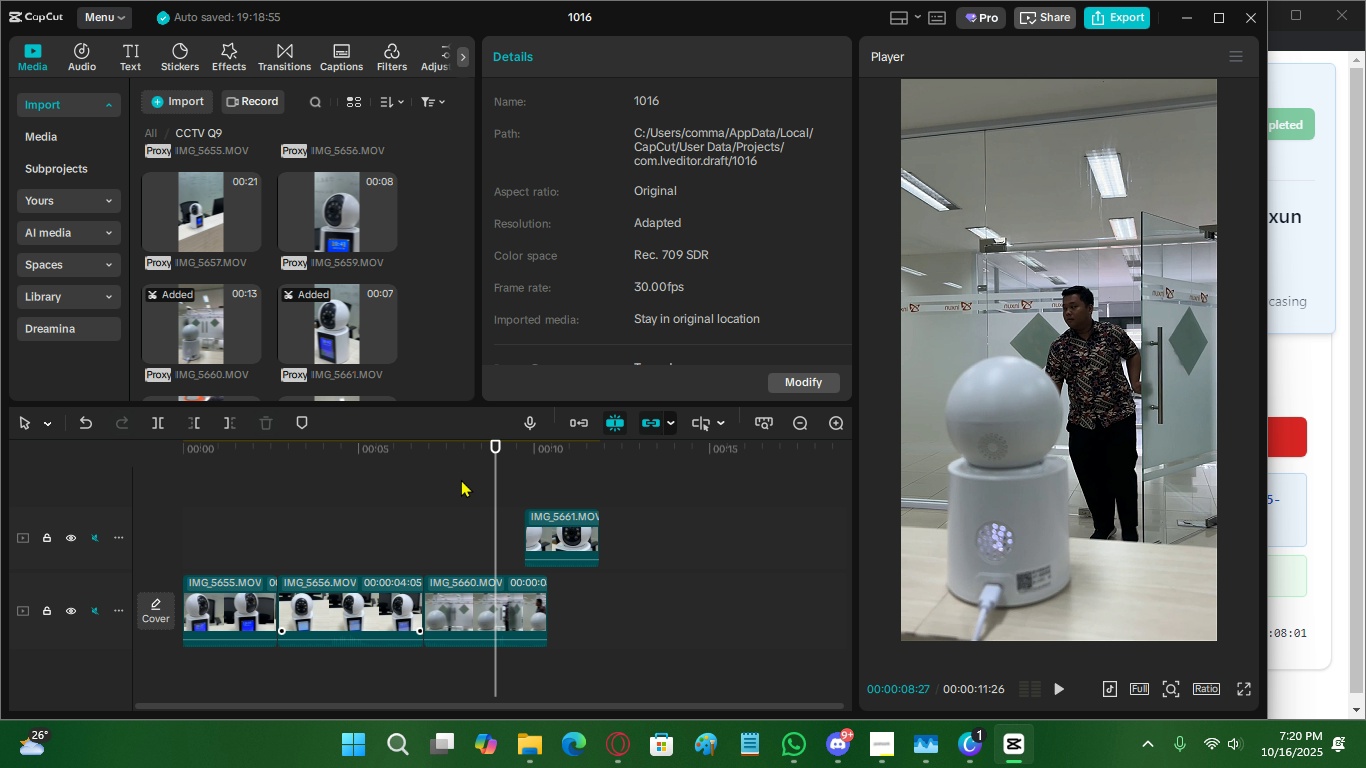 
key(ScrollLock)
 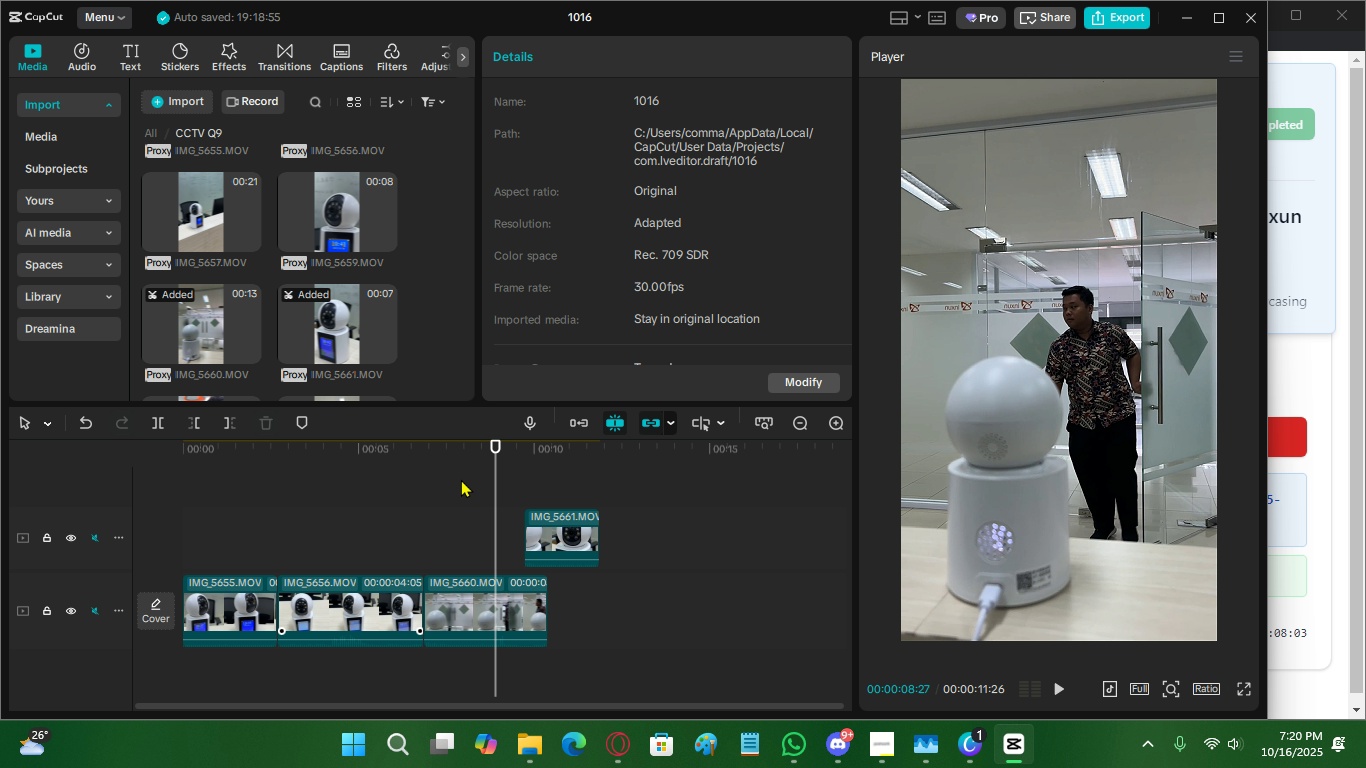 
key(PrintScreen)
 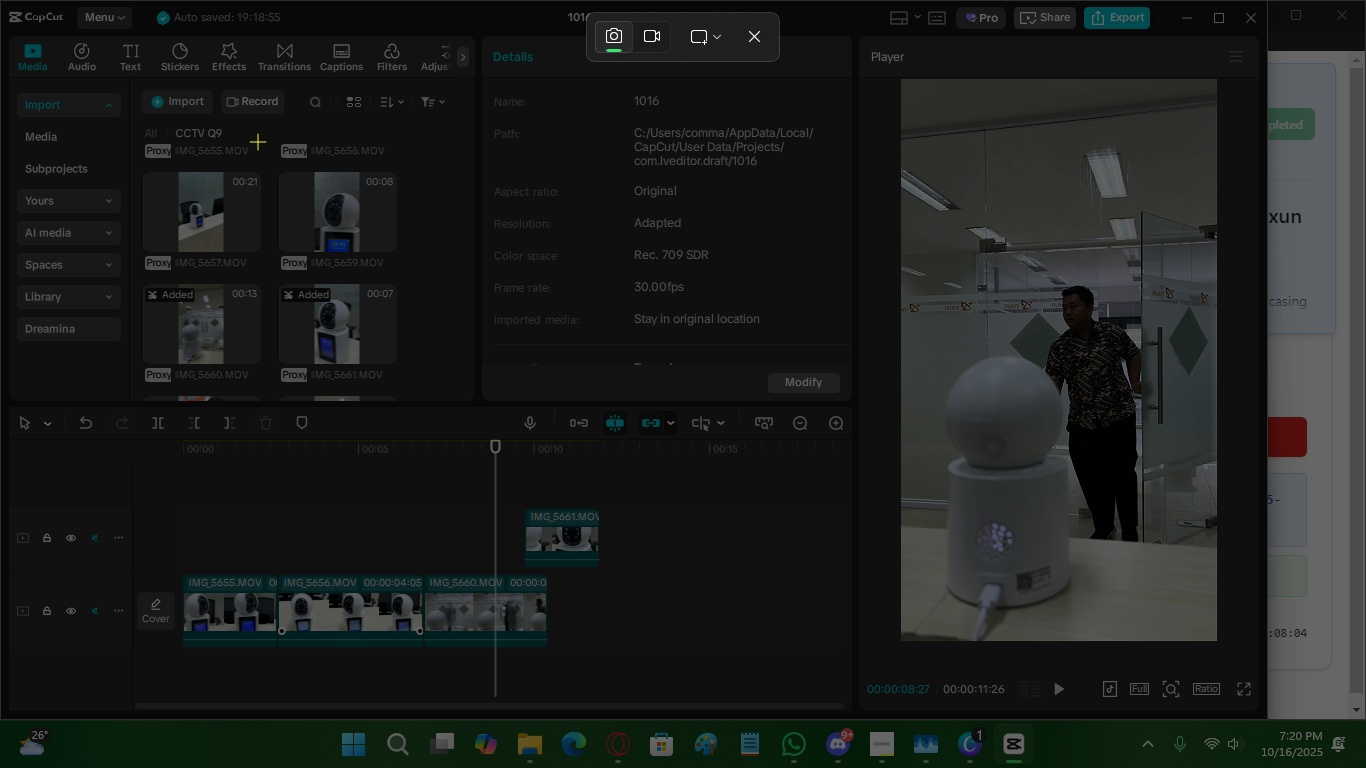 
left_click([708, 39])
 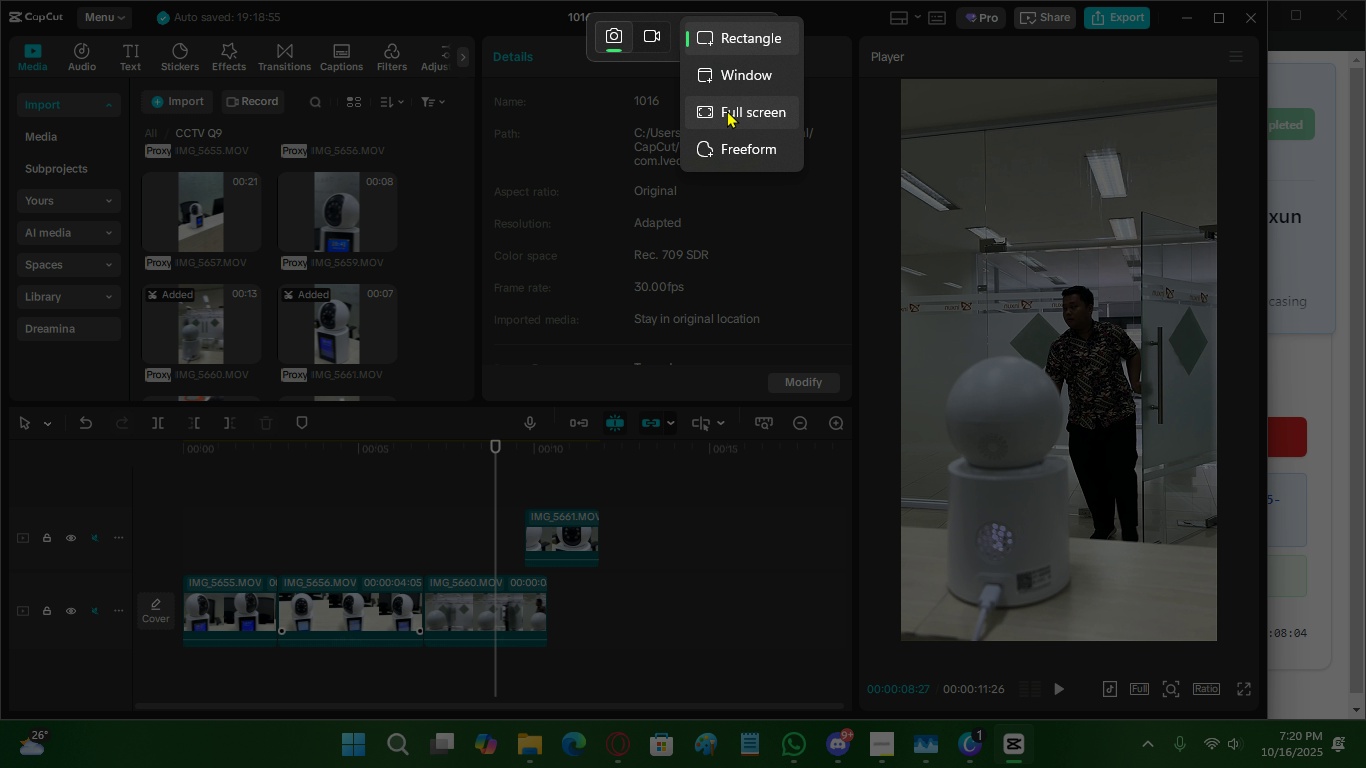 
left_click([727, 110])
 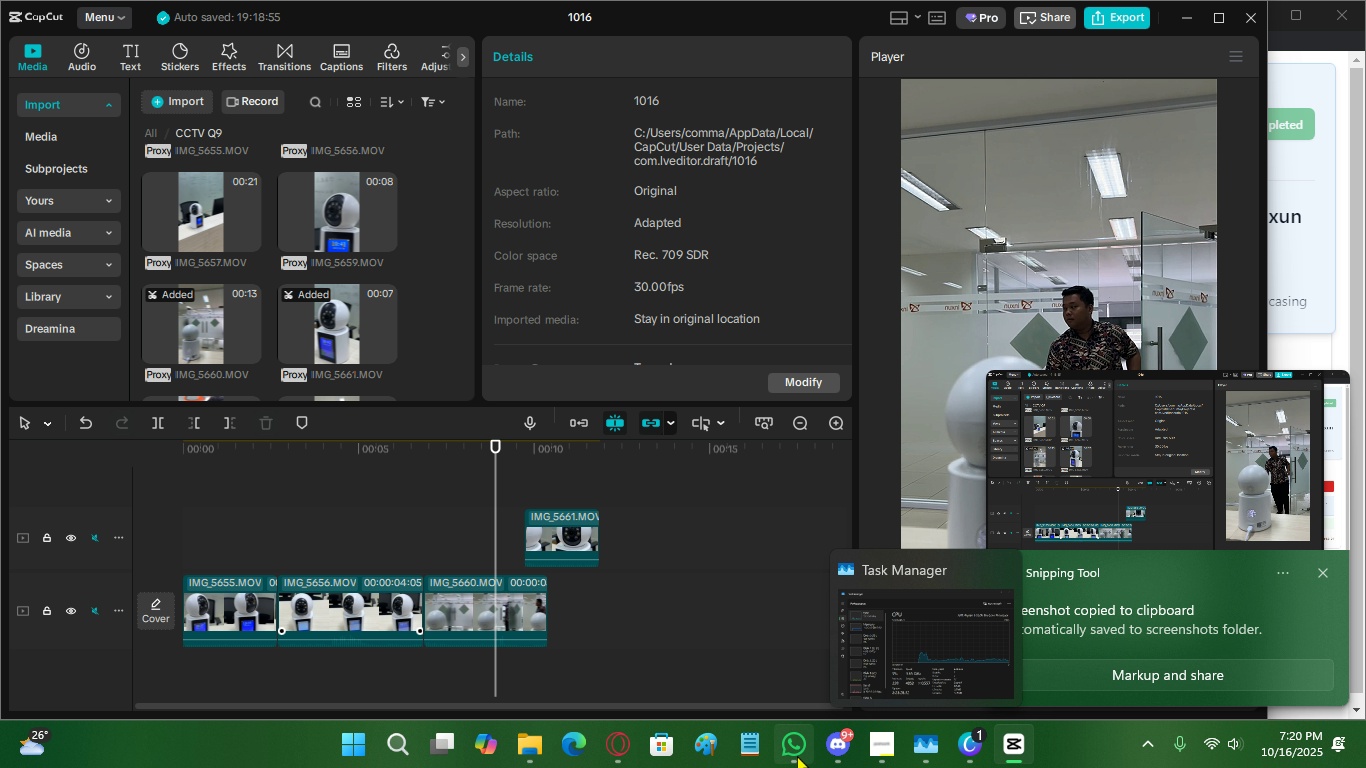 
left_click([837, 747])
 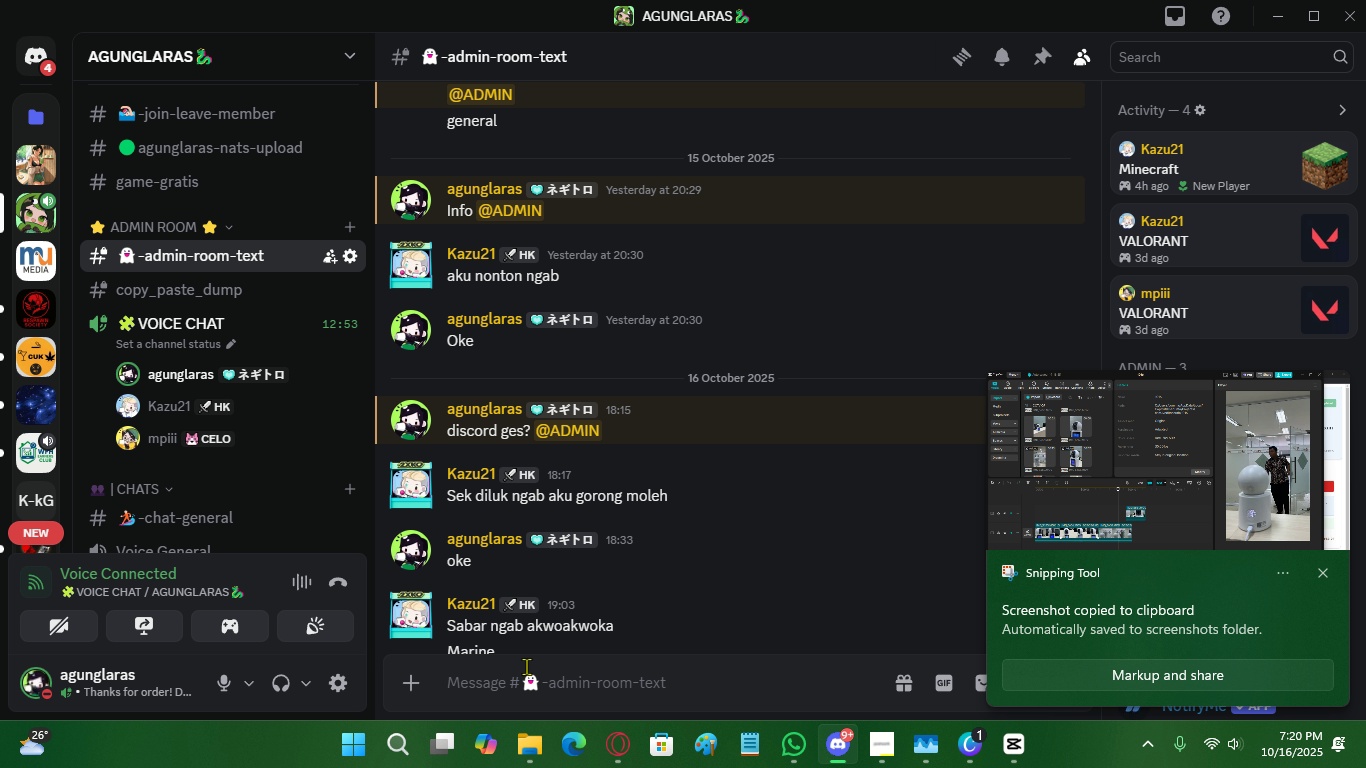 
left_click([526, 666])
 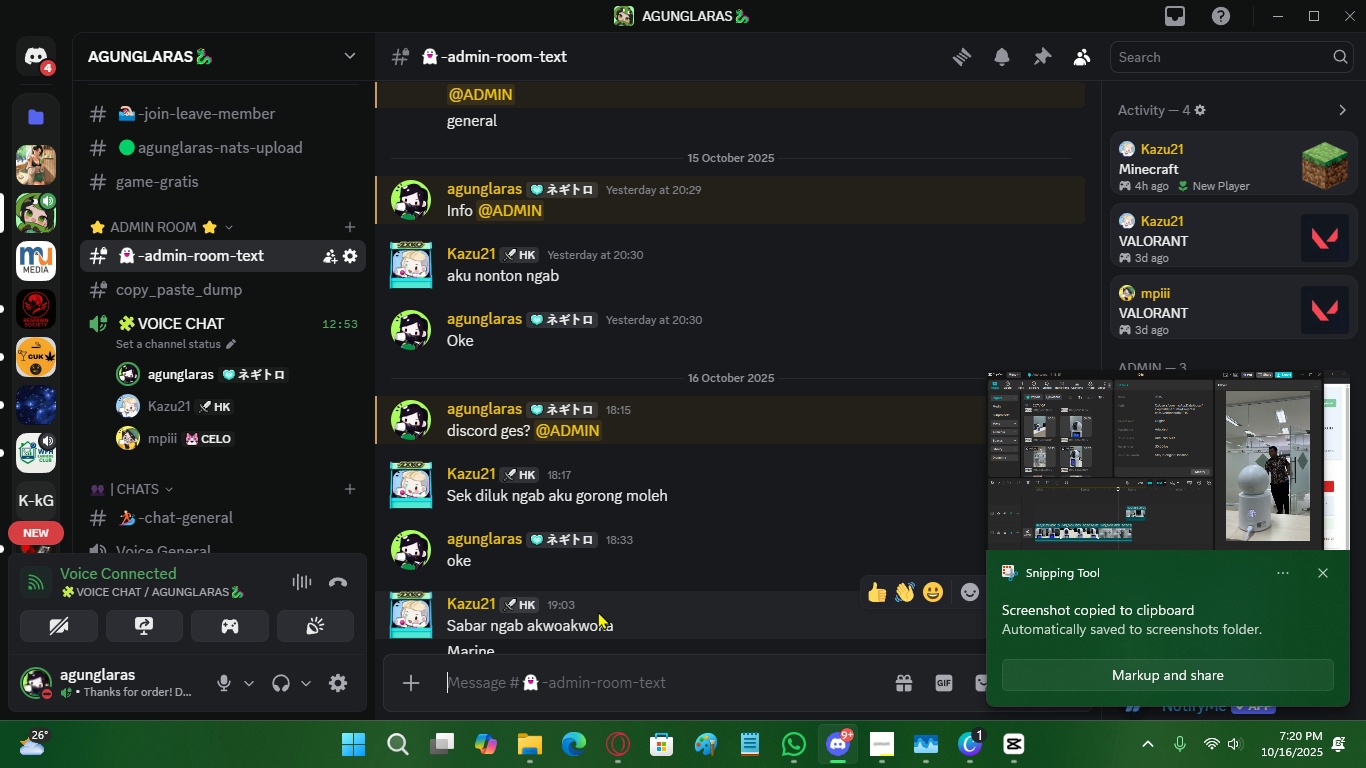 
scroll: coordinate [643, 588], scroll_direction: down, amount: 10.0
 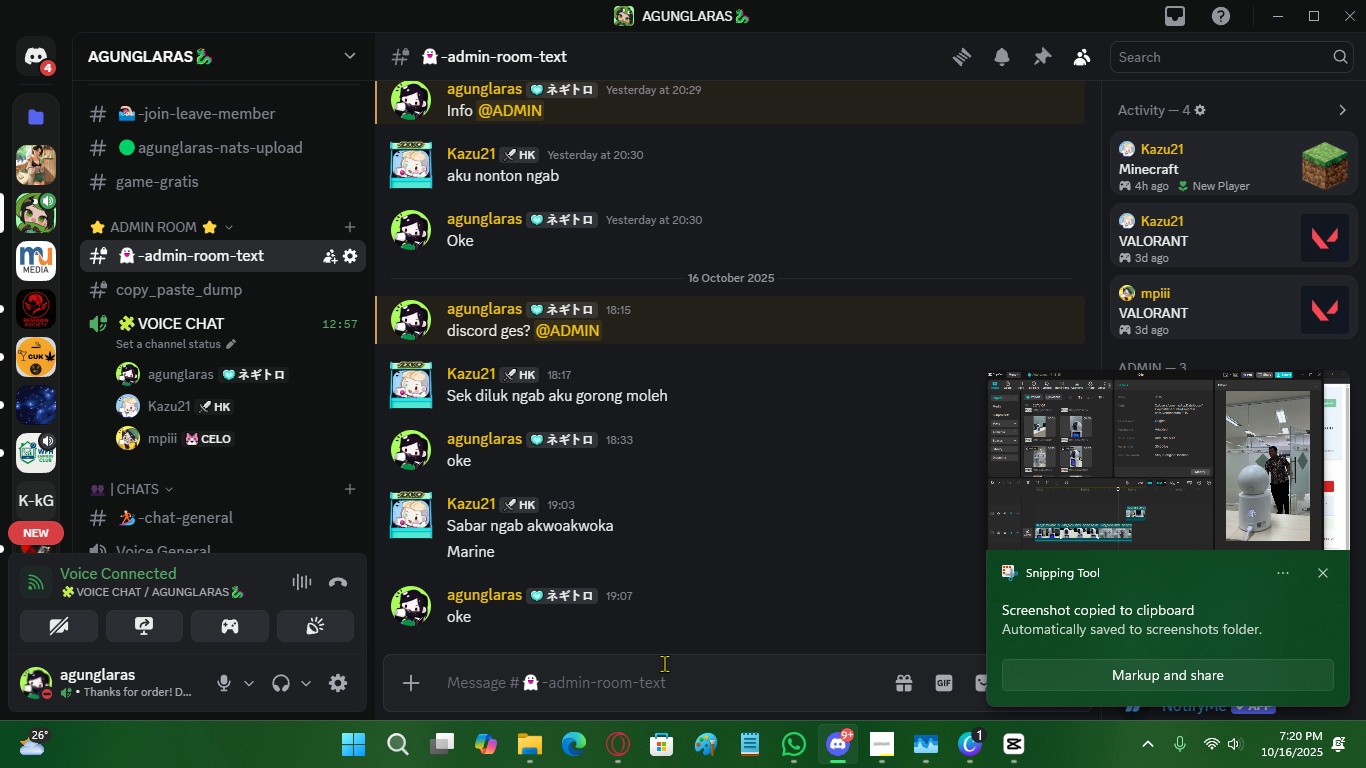 
key(Control+V)
 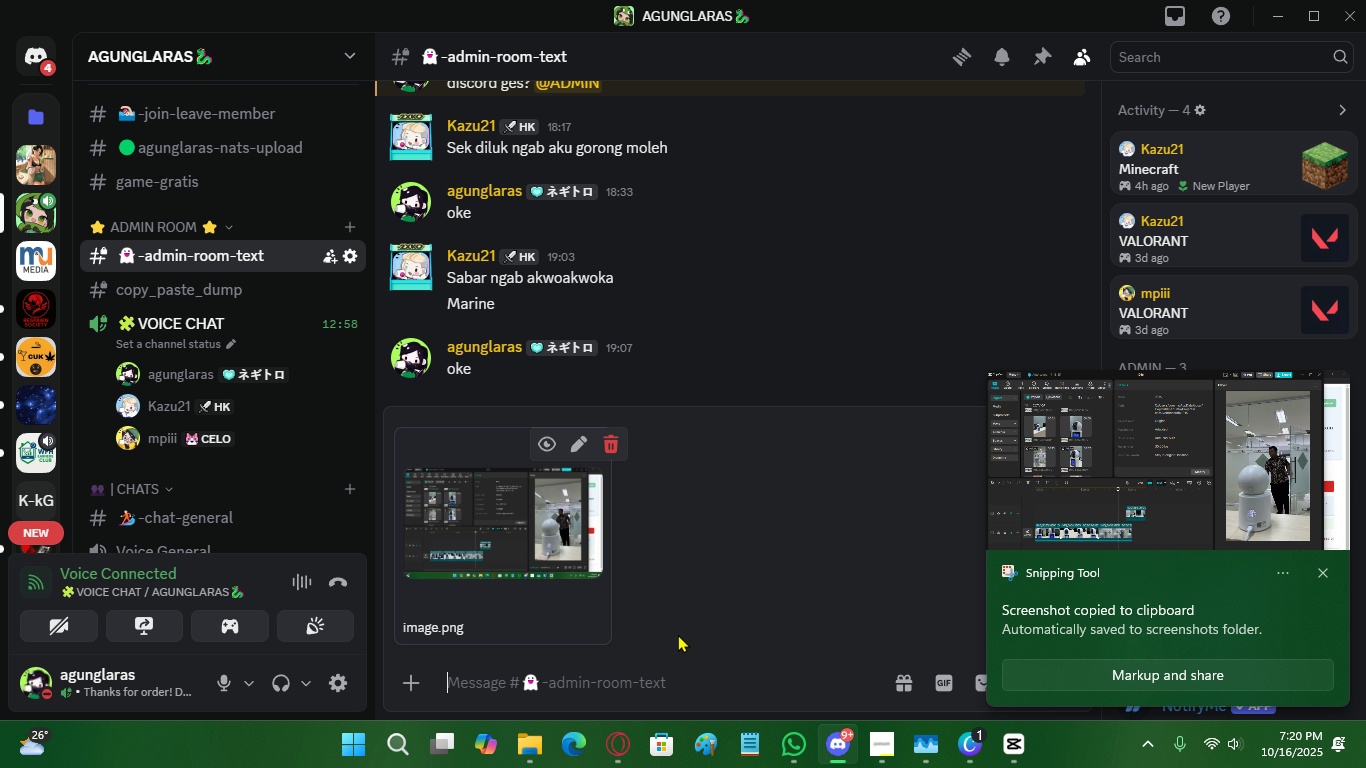 
key(Enter)
 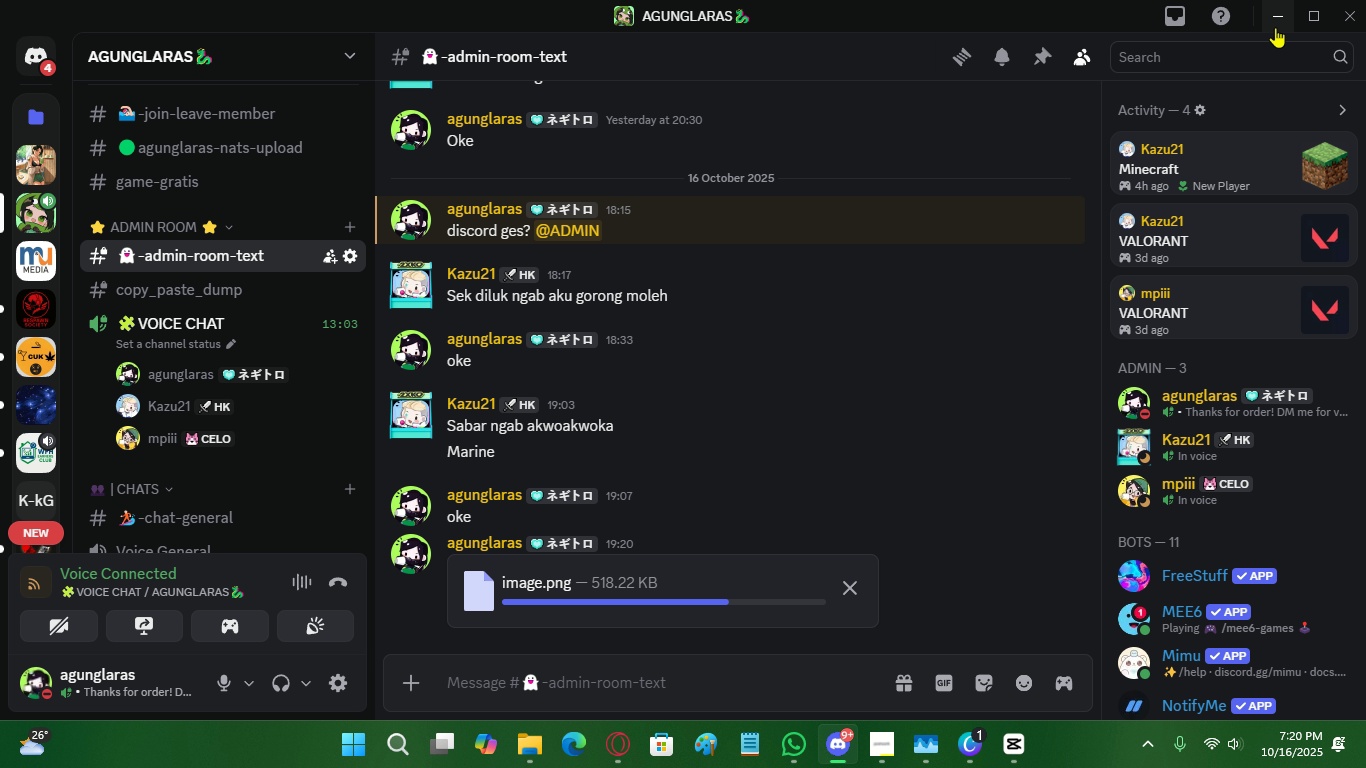 
wait(6.45)
 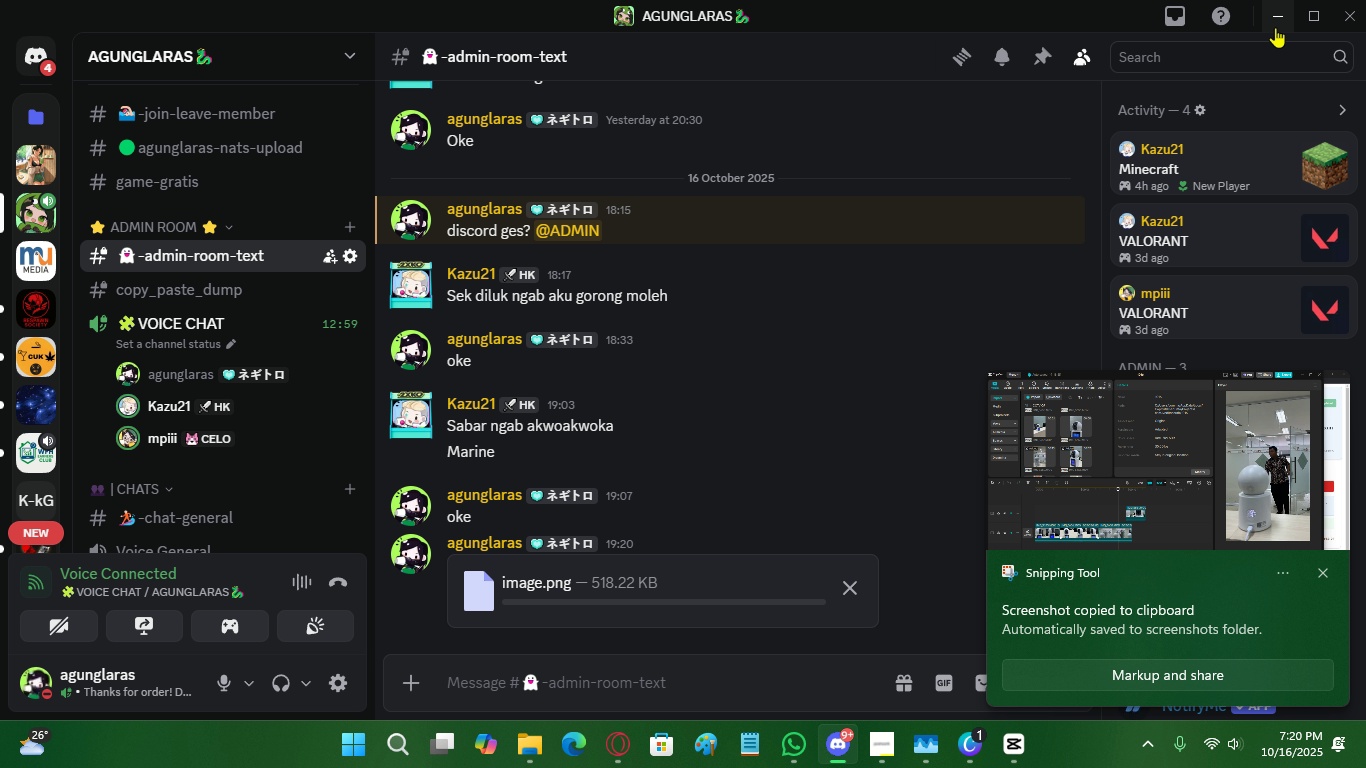 
left_click([1275, 27])
 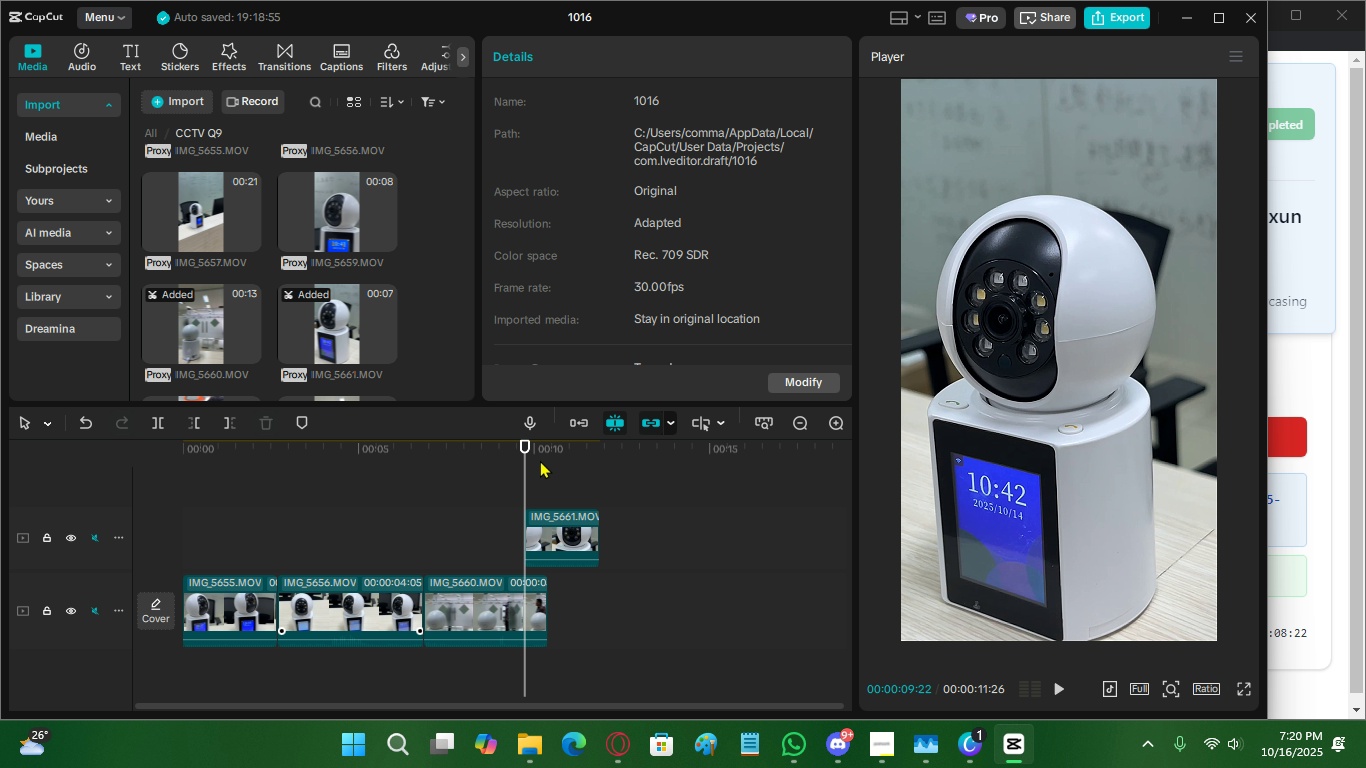 
double_click([509, 451])
 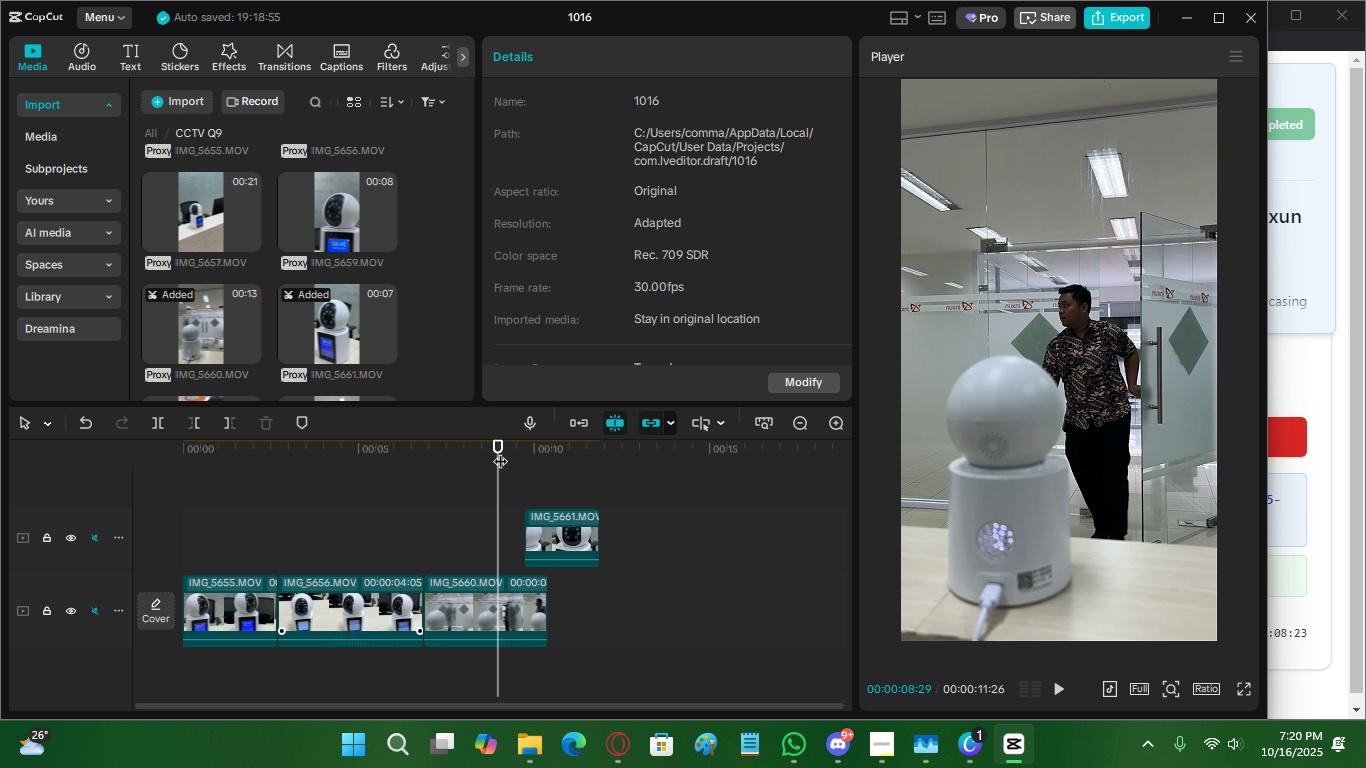 
triple_click([498, 451])
 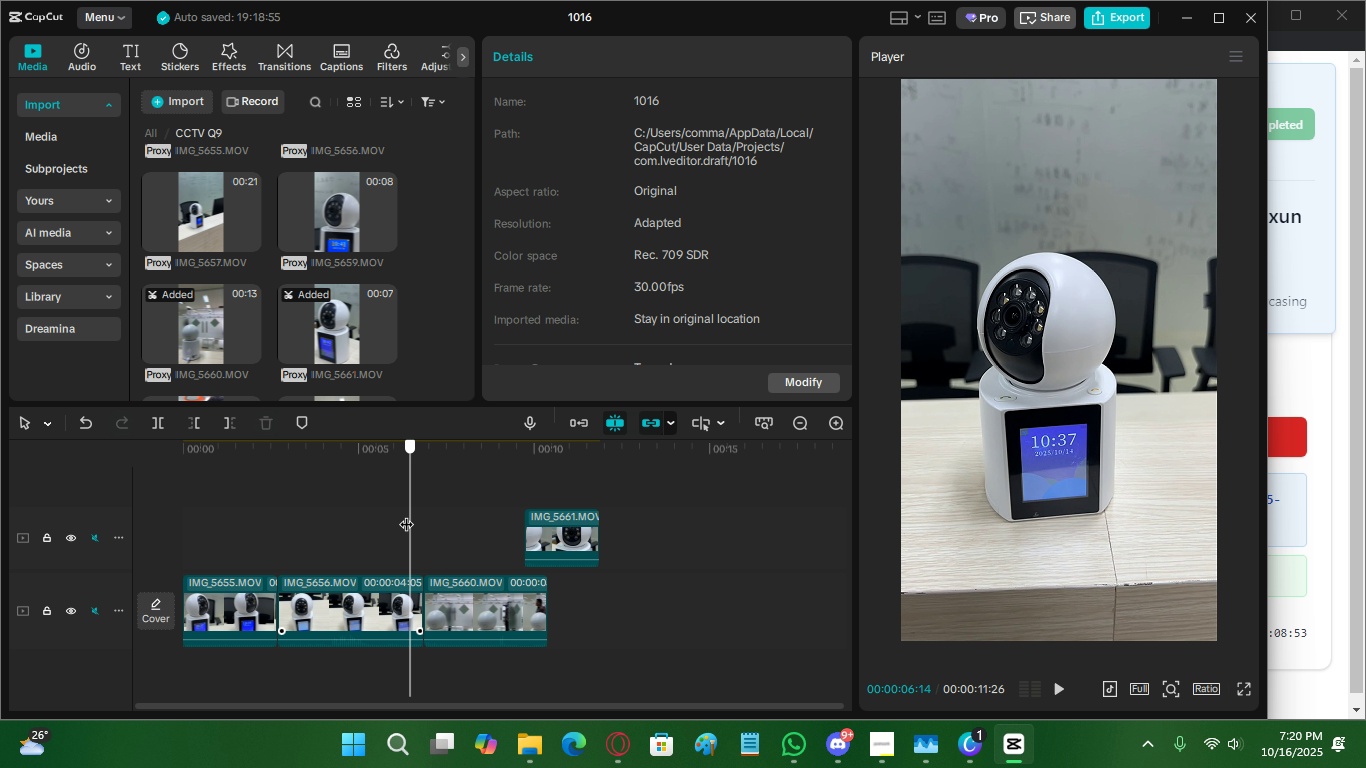 
wait(34.74)
 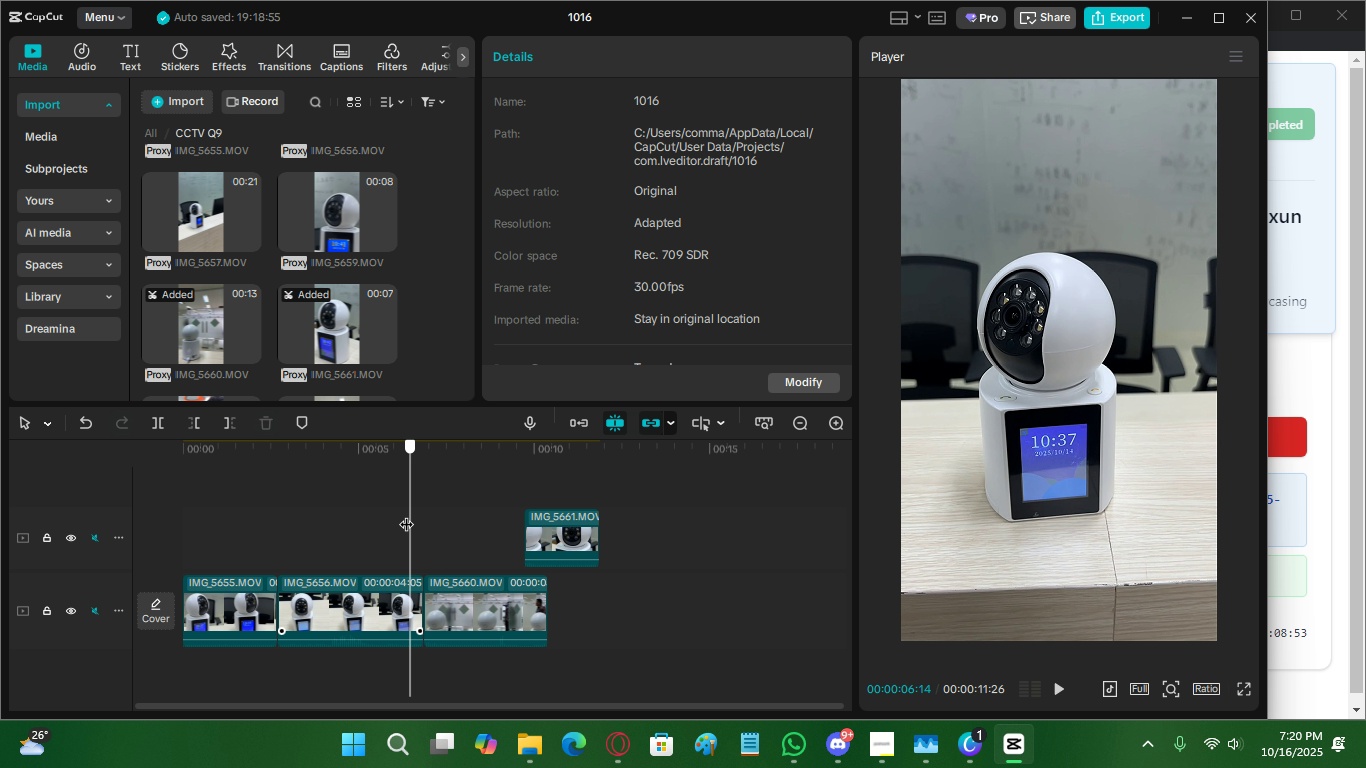 
double_click([510, 473])
 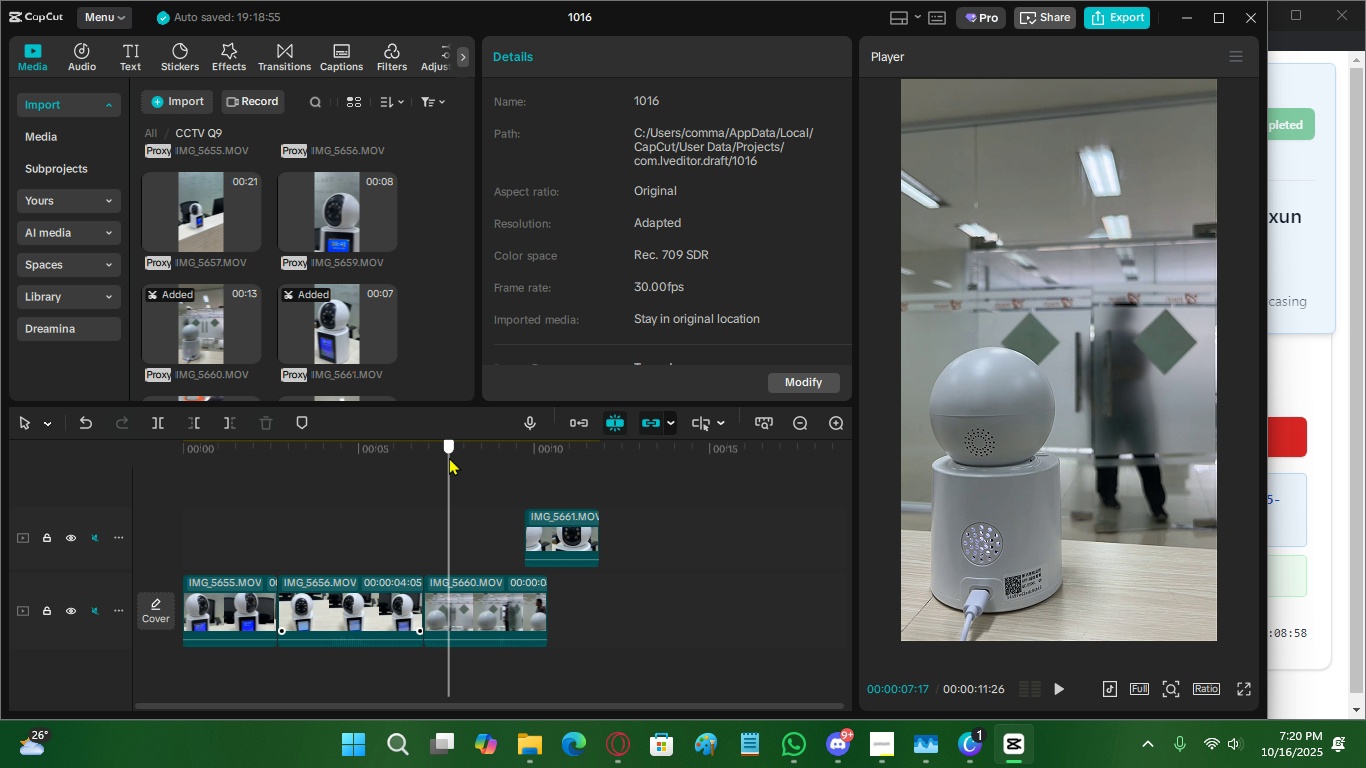 
triple_click([449, 457])
 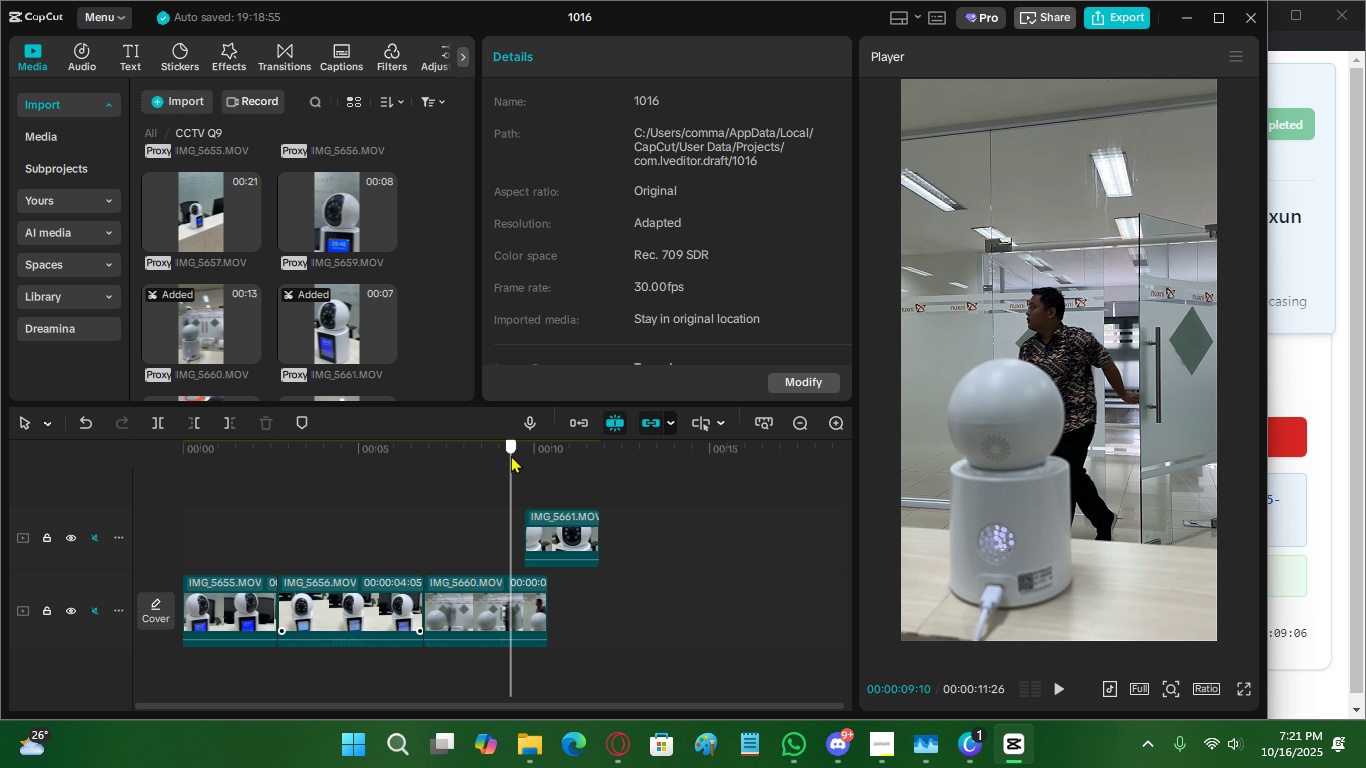 
wait(12.35)
 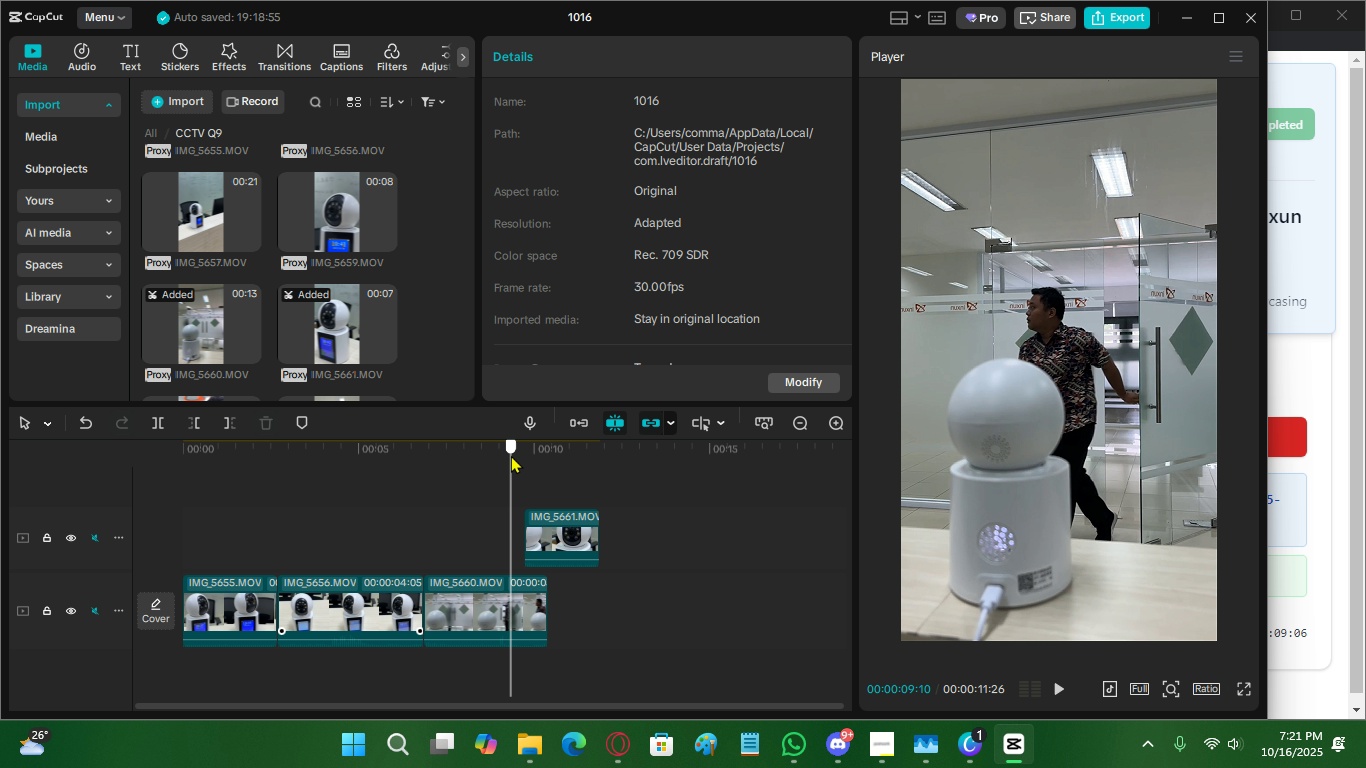 
key(Space)
 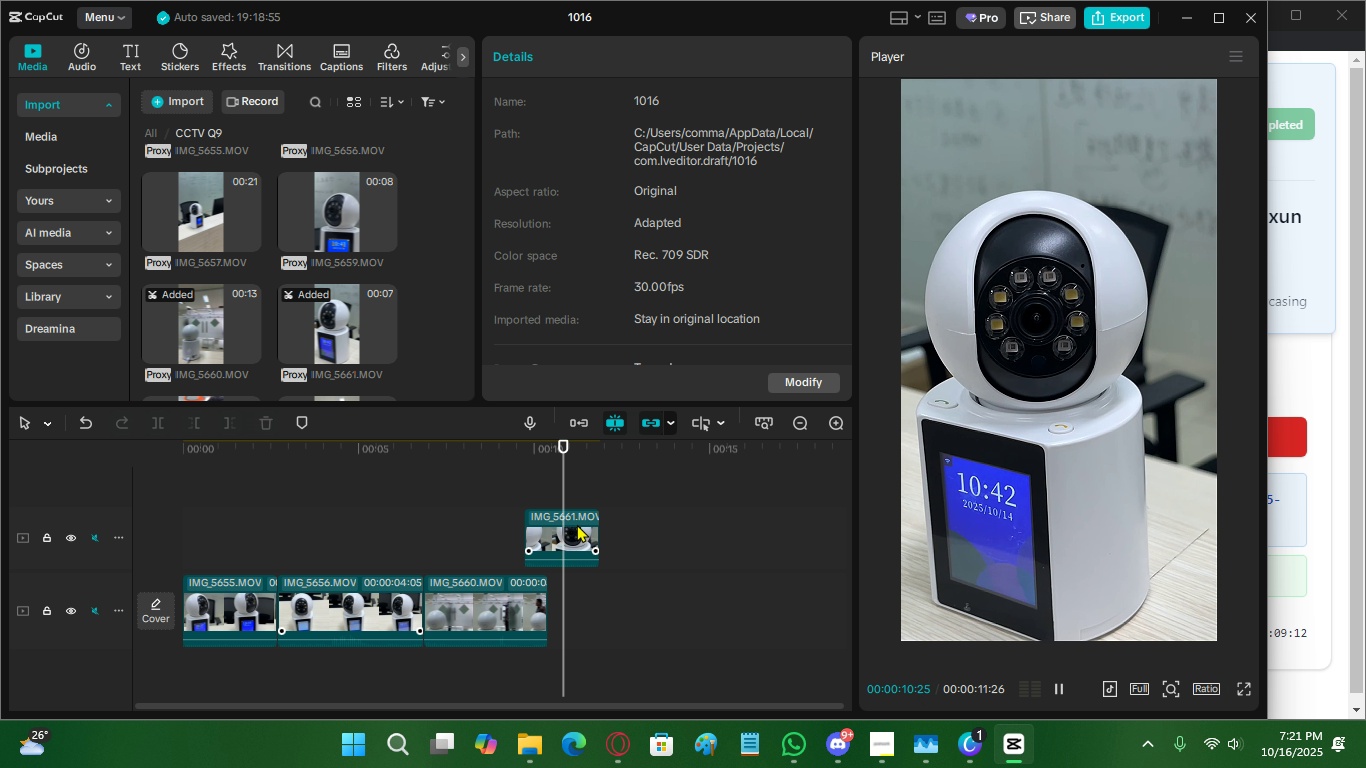 
key(Space)
 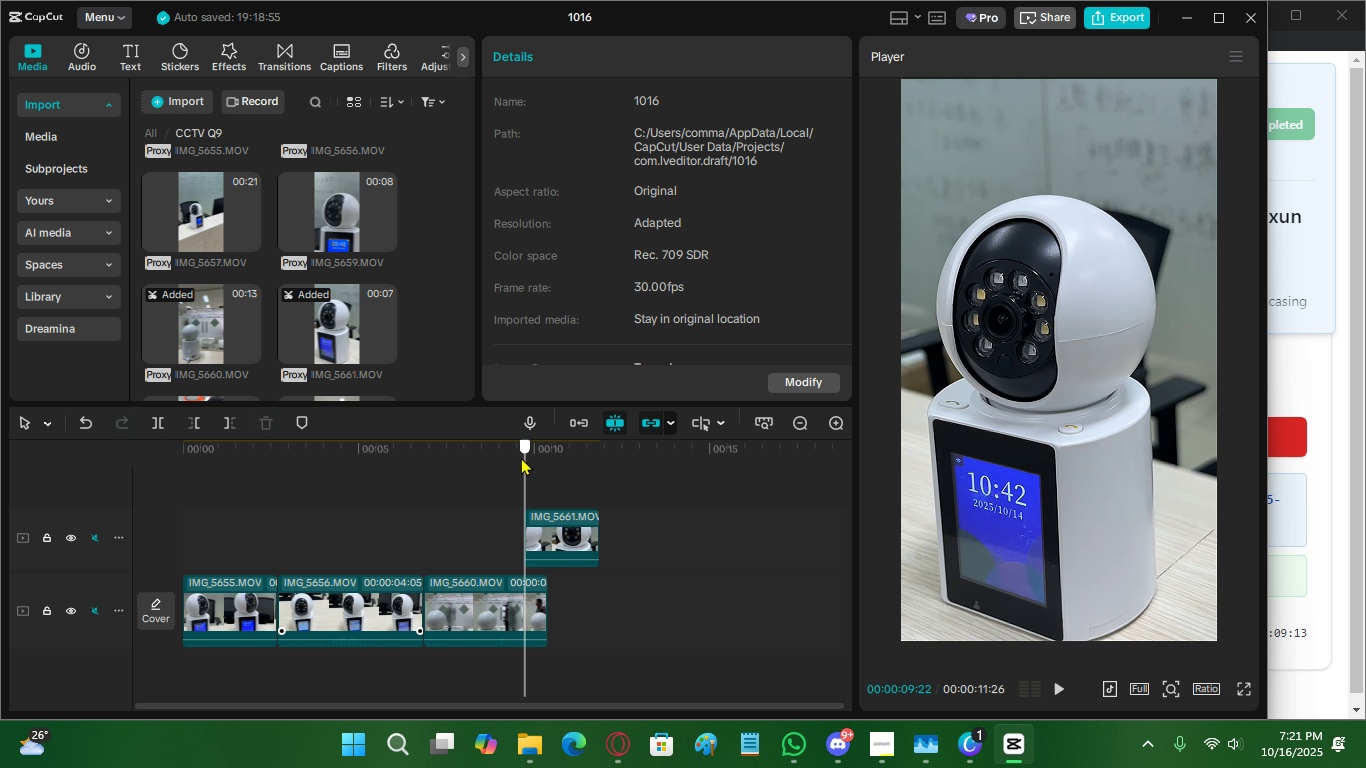 
left_click([521, 457])
 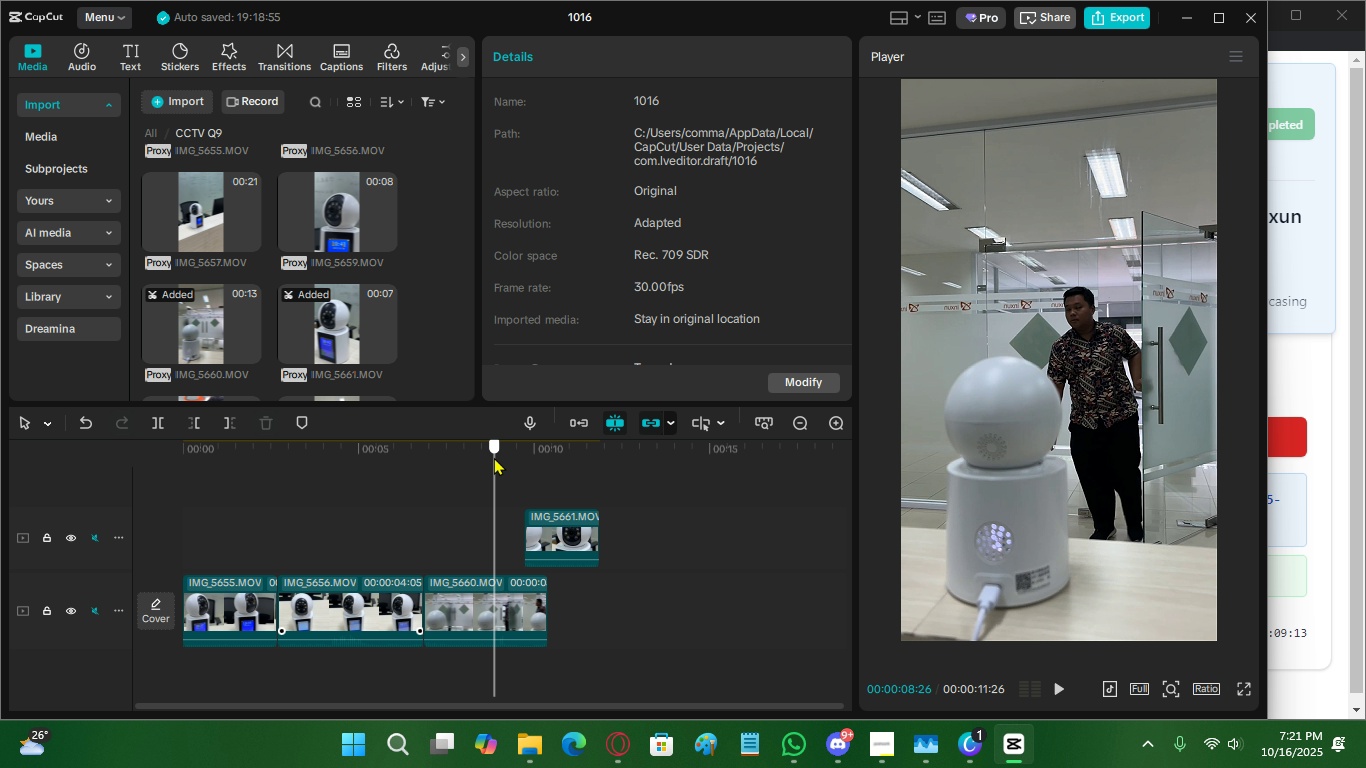 
left_click([494, 457])
 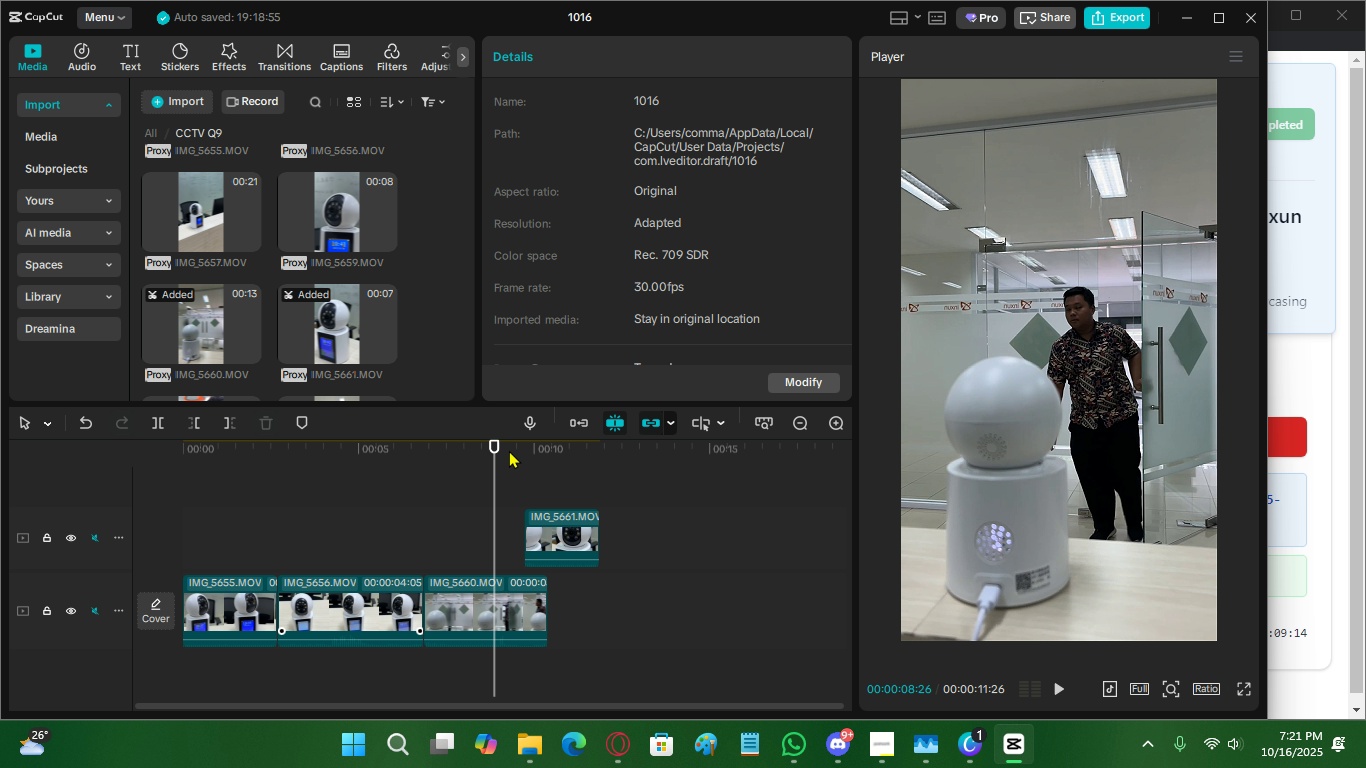 
key(Space)
 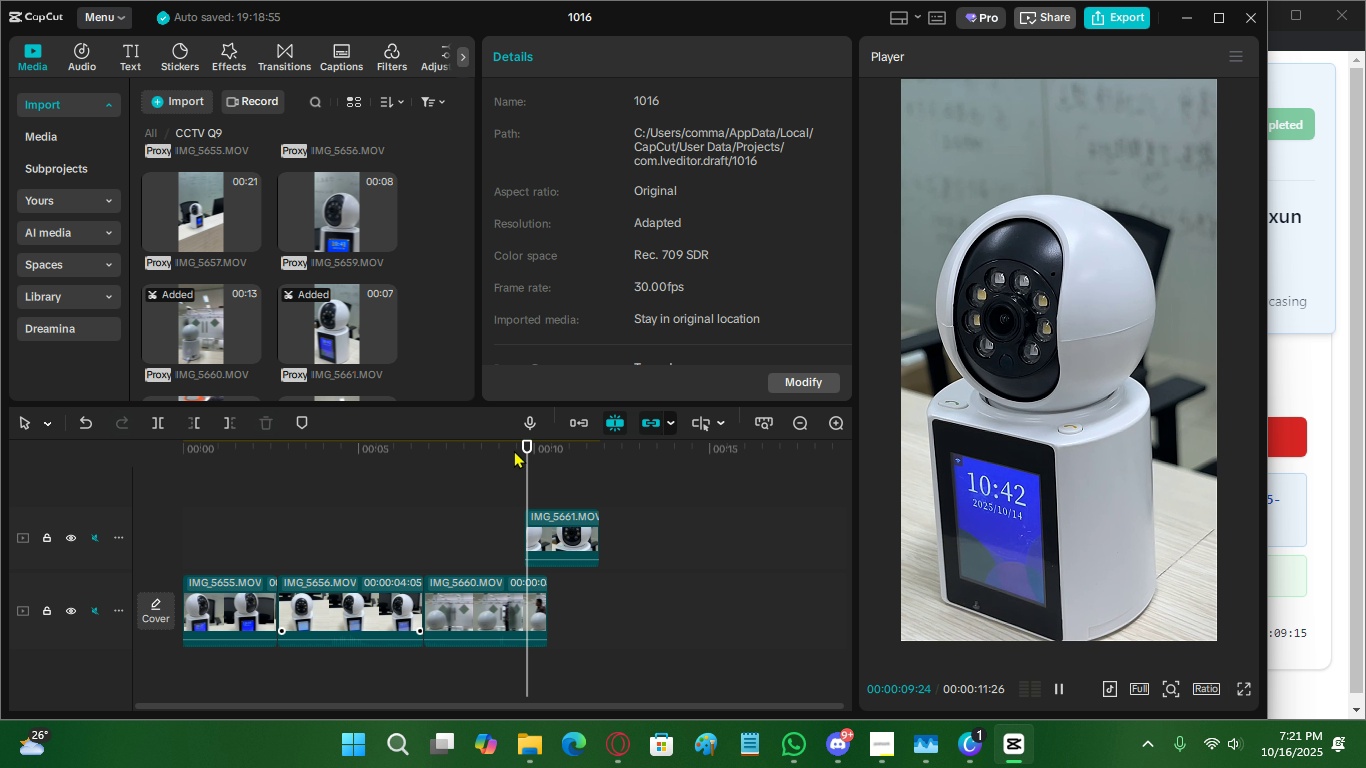 
key(Space)
 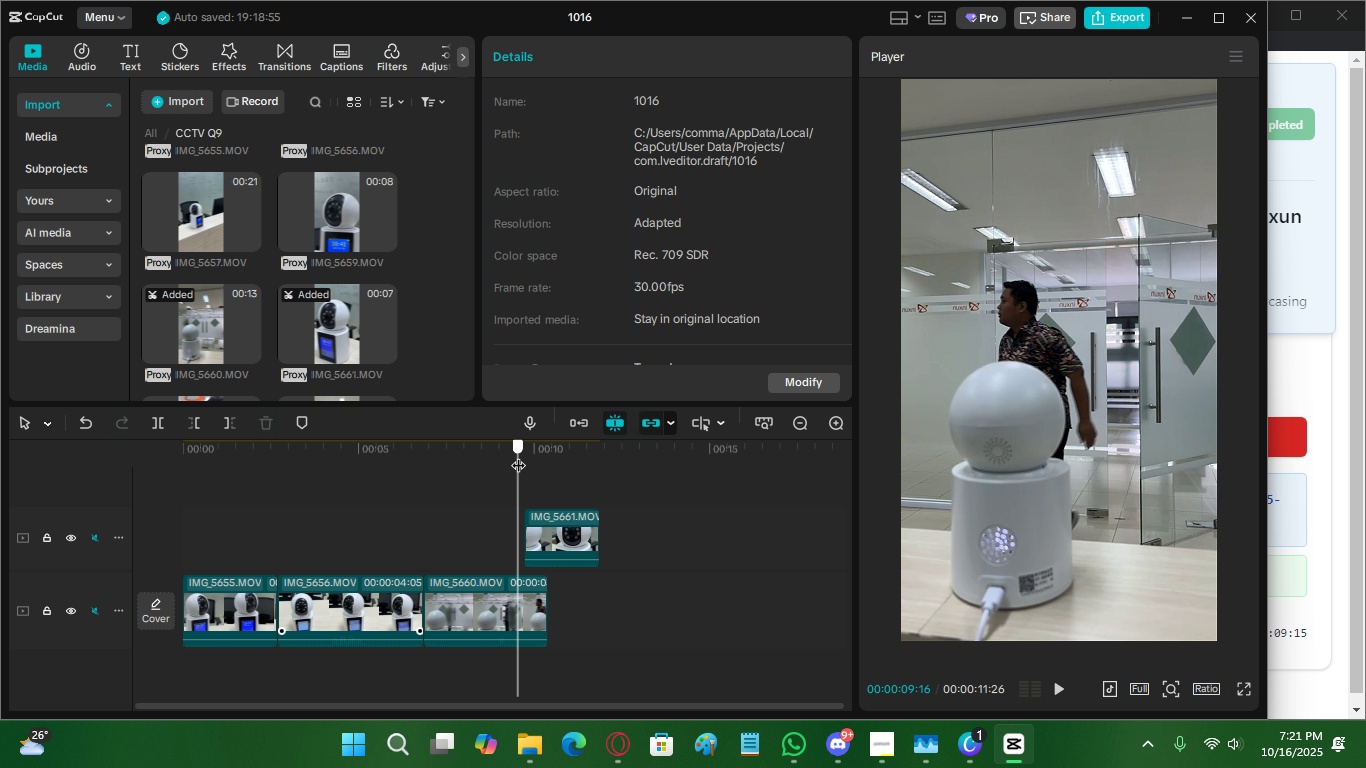 
left_click([518, 455])
 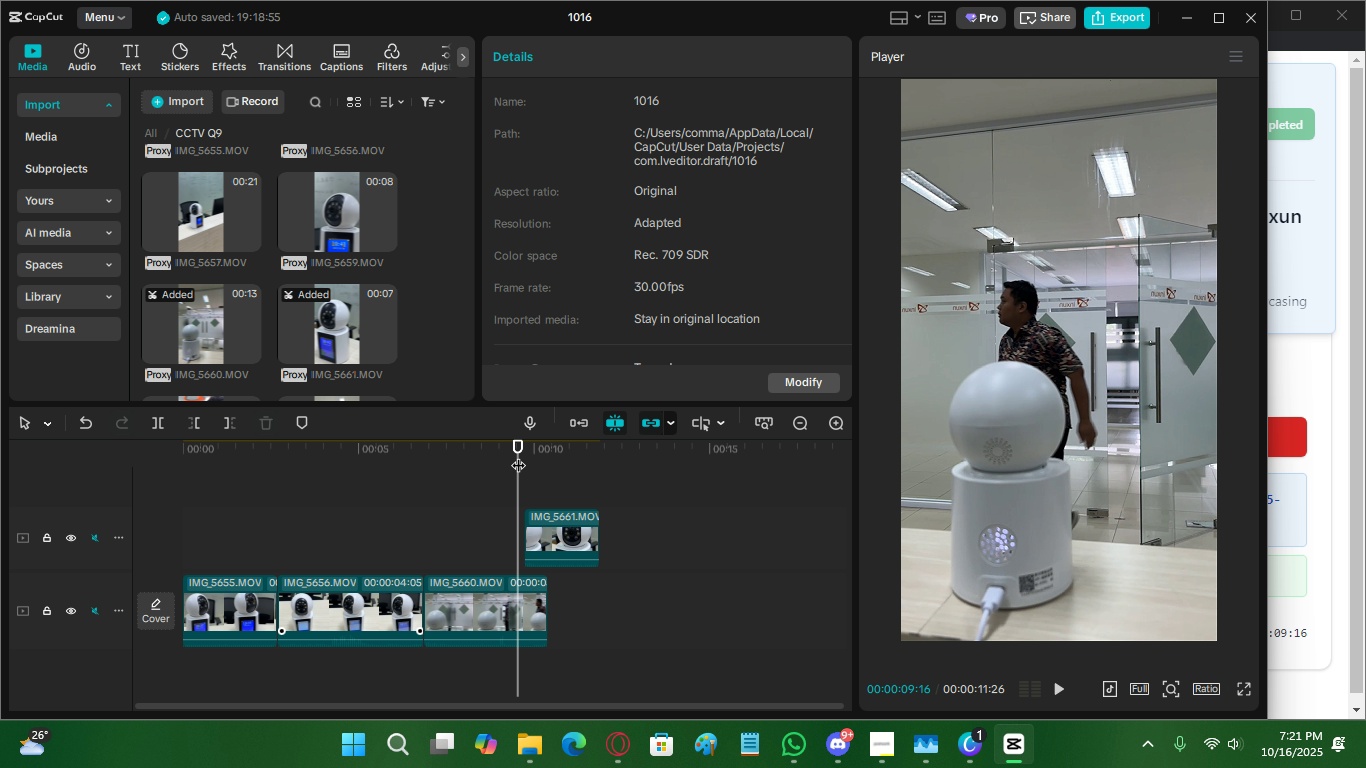 
key(Space)
 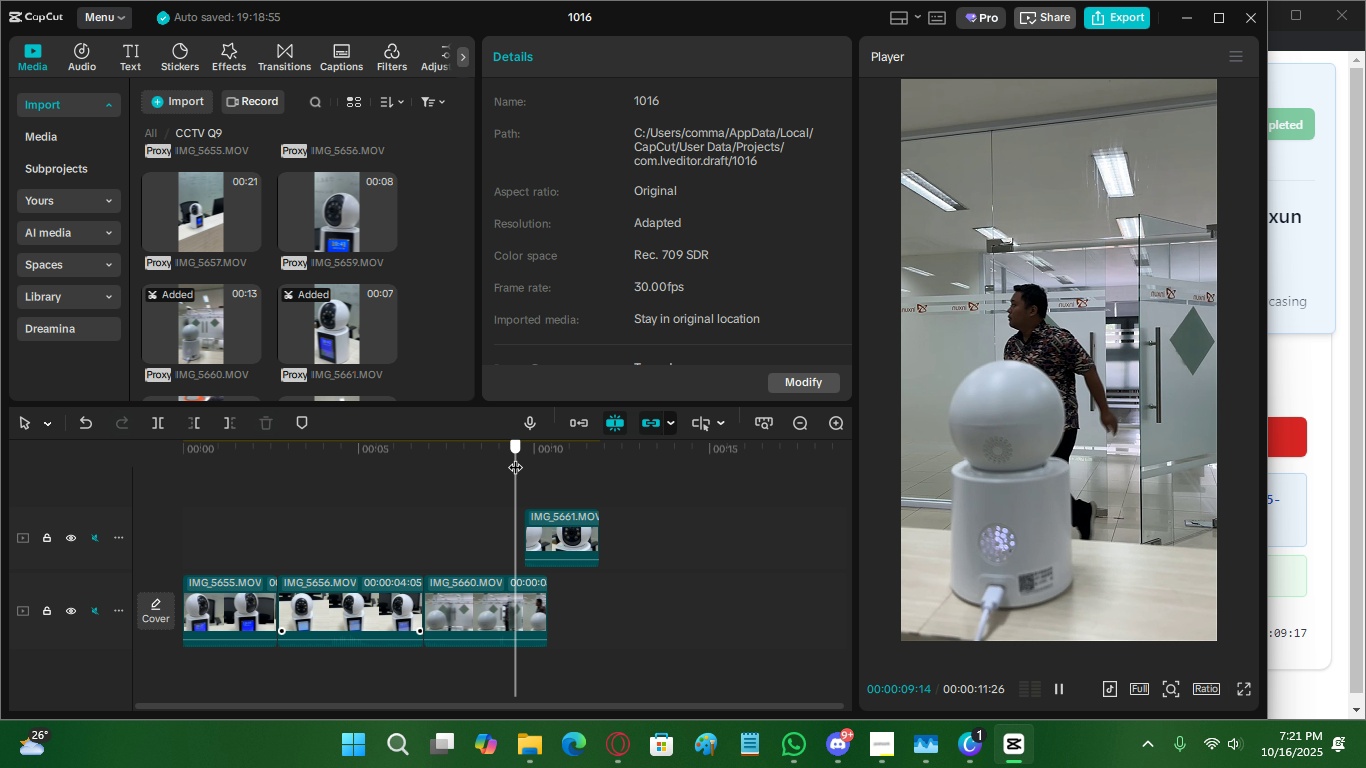 
key(Space)
 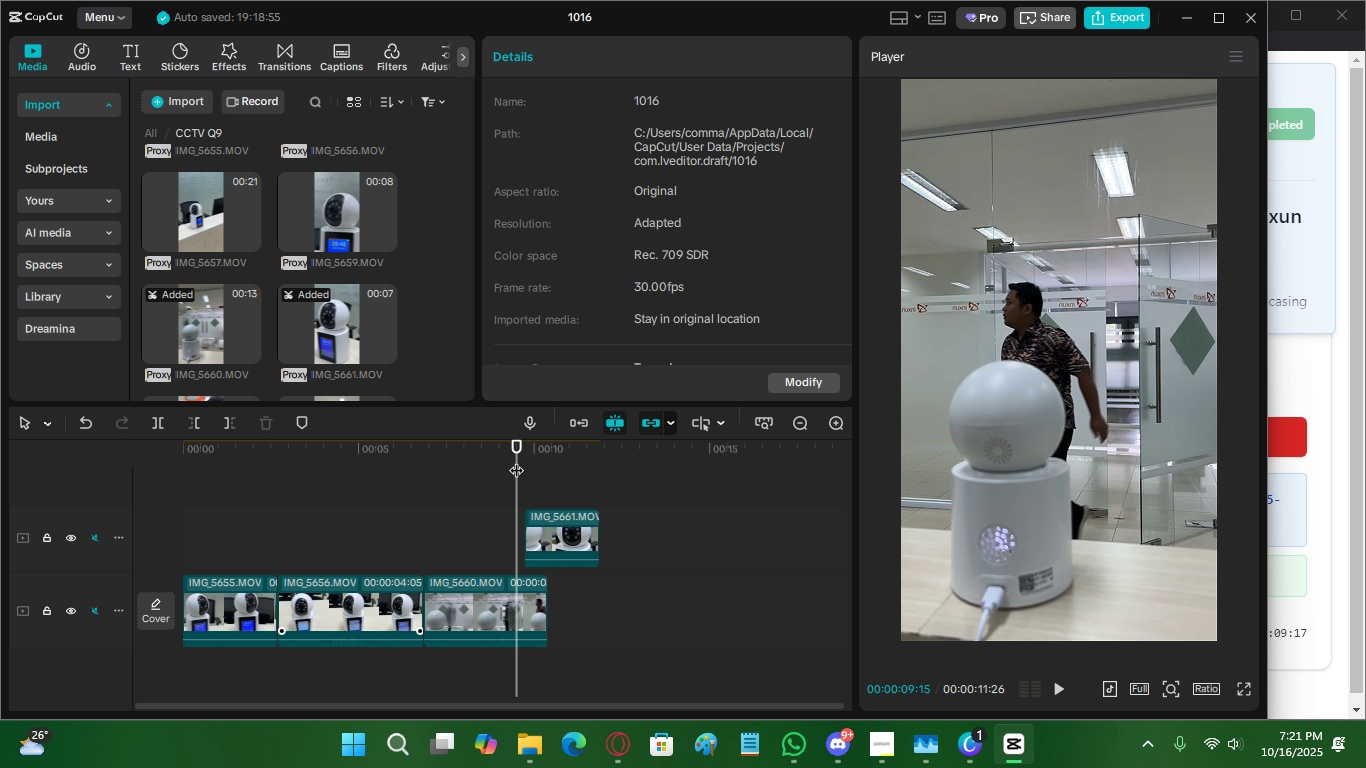 
key(Space)
 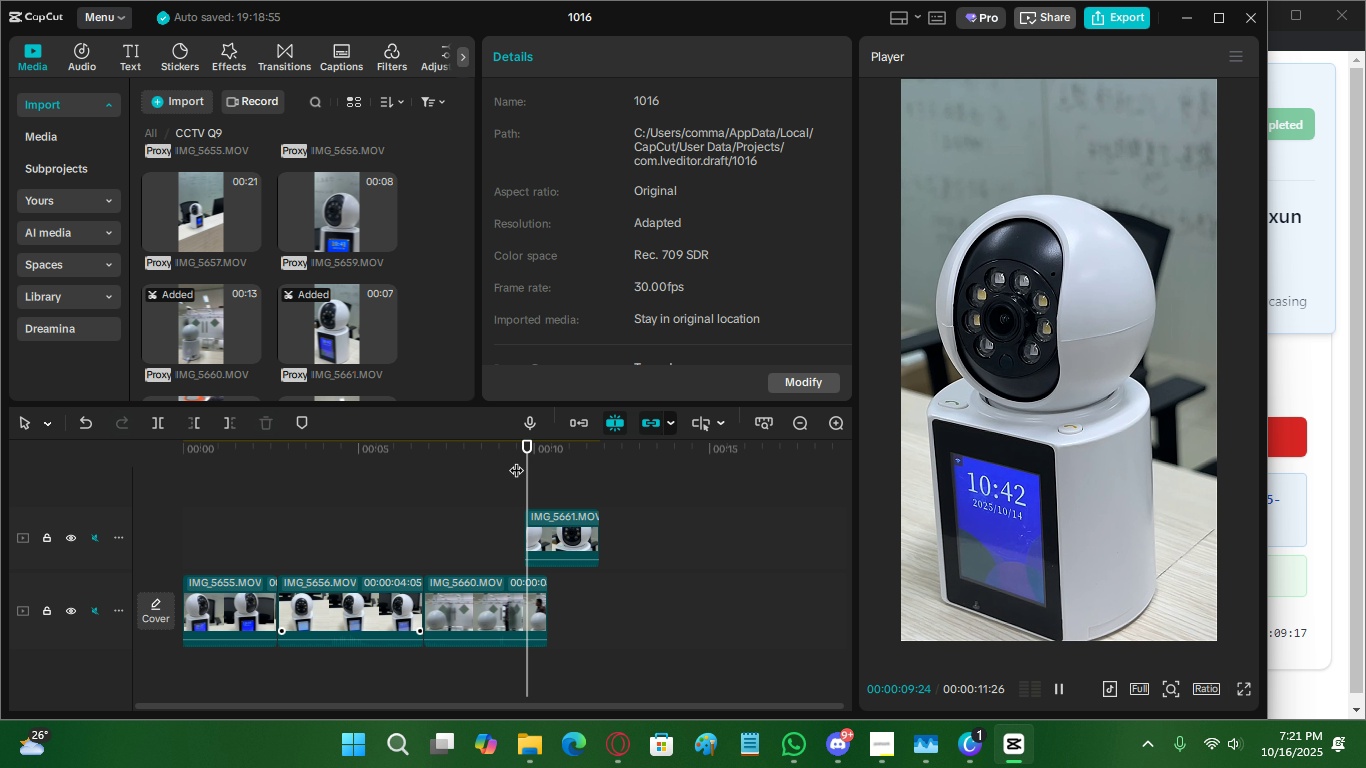 
key(Space)
 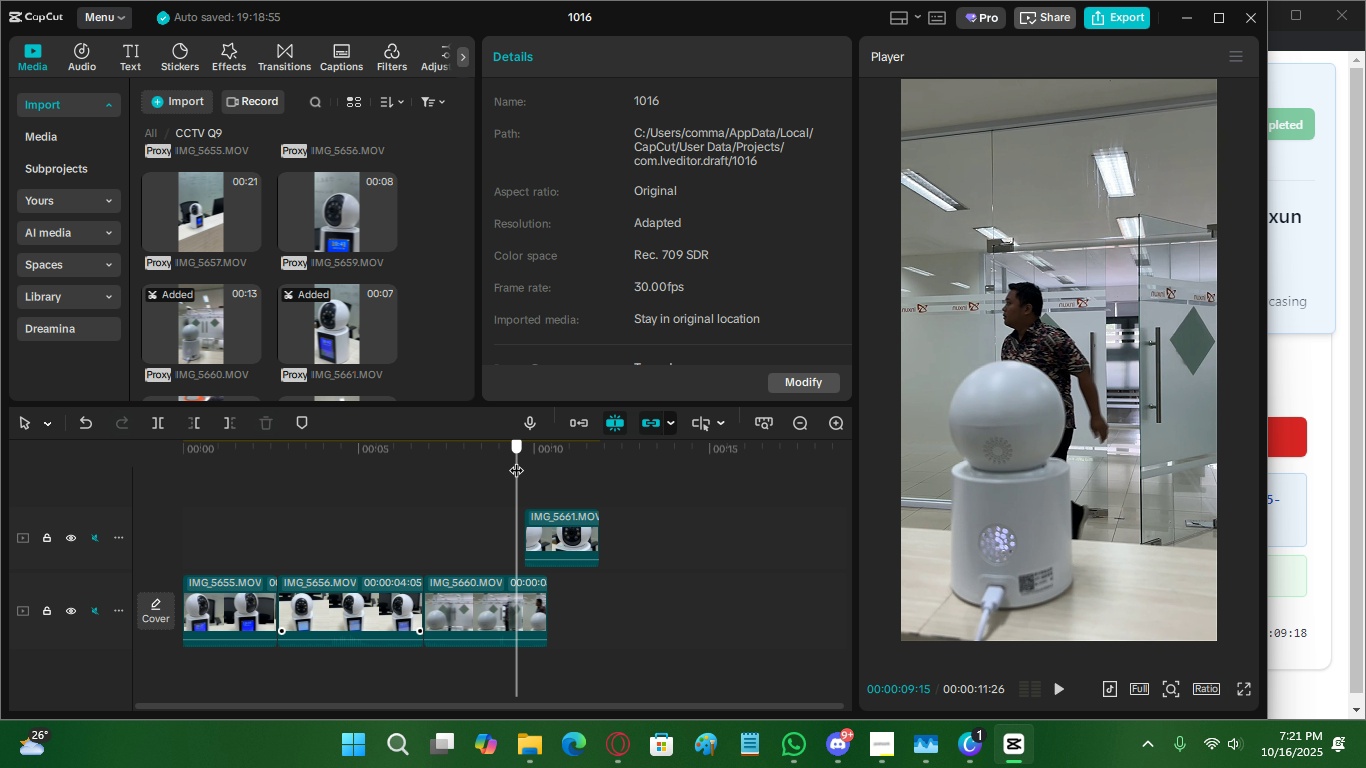 
left_click([516, 460])
 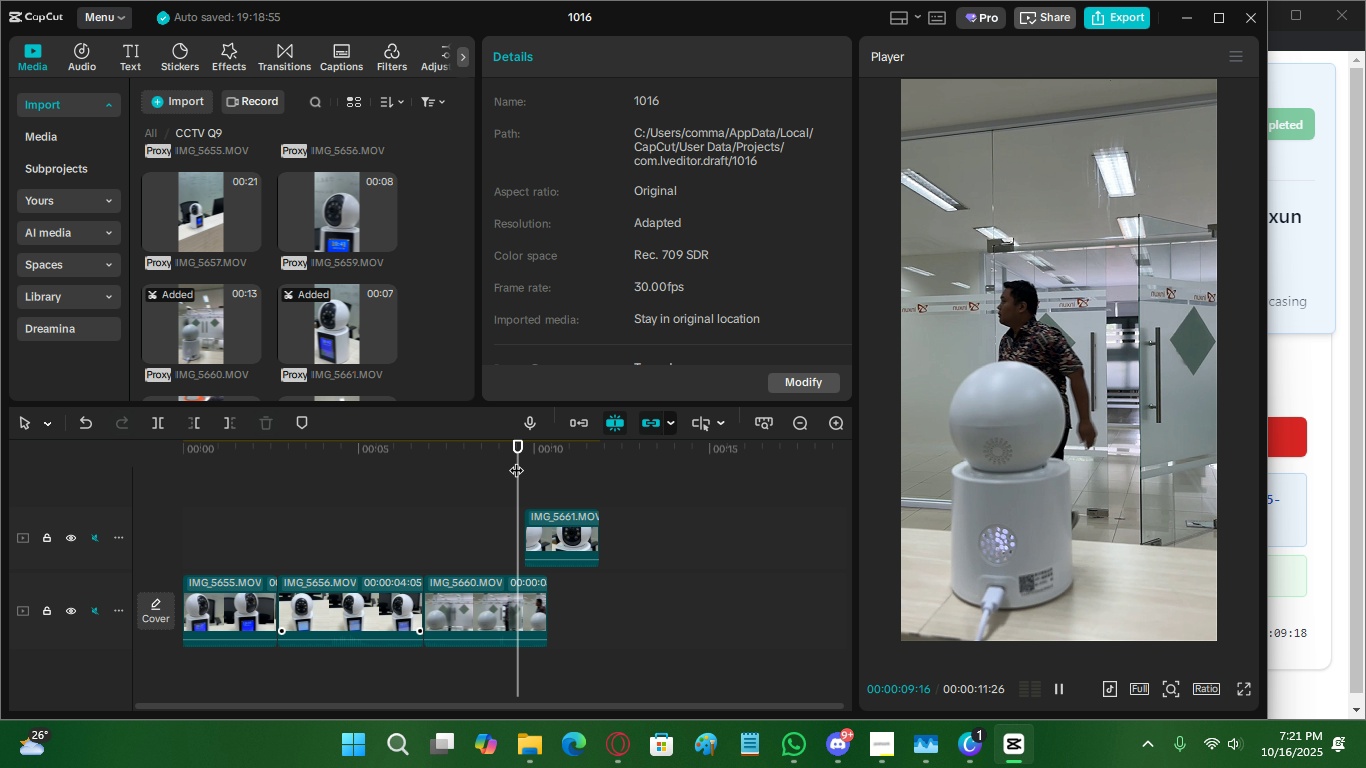 
key(Space)
 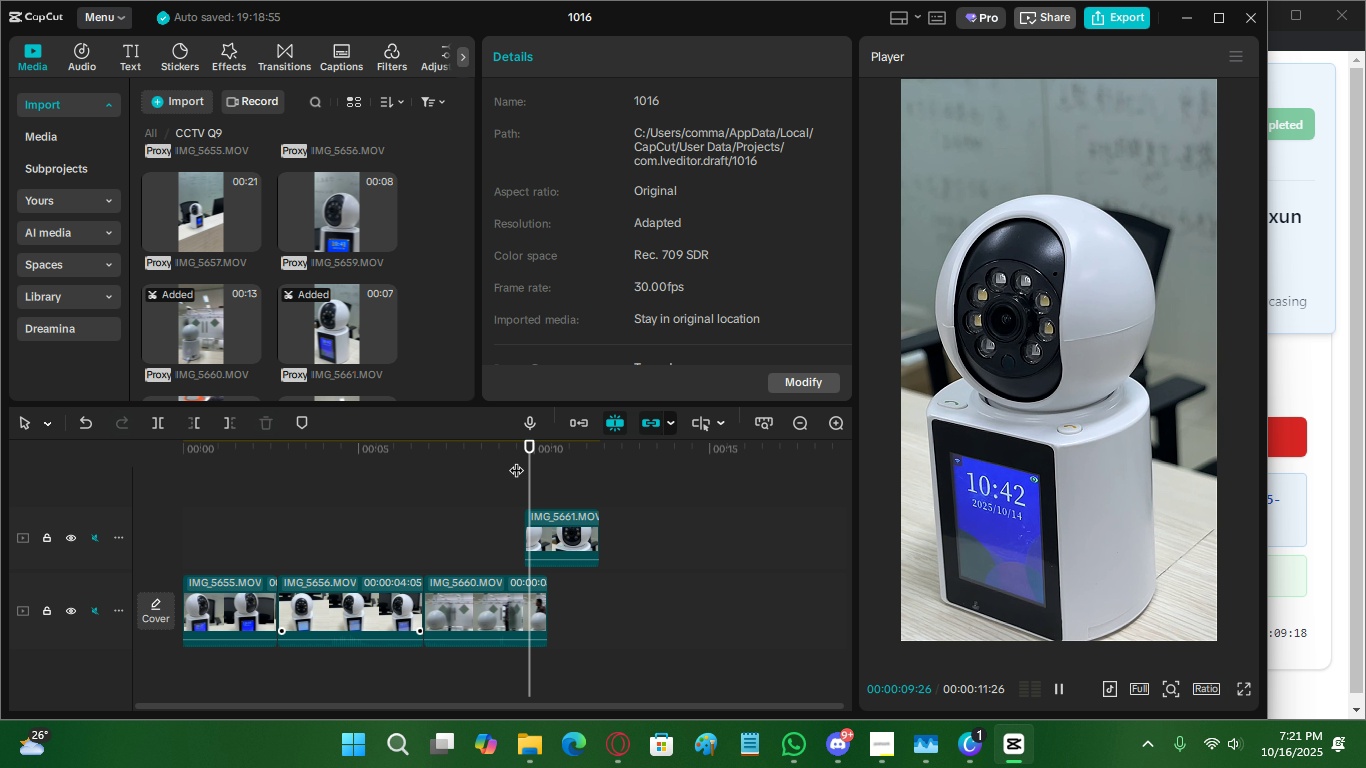 
key(Space)
 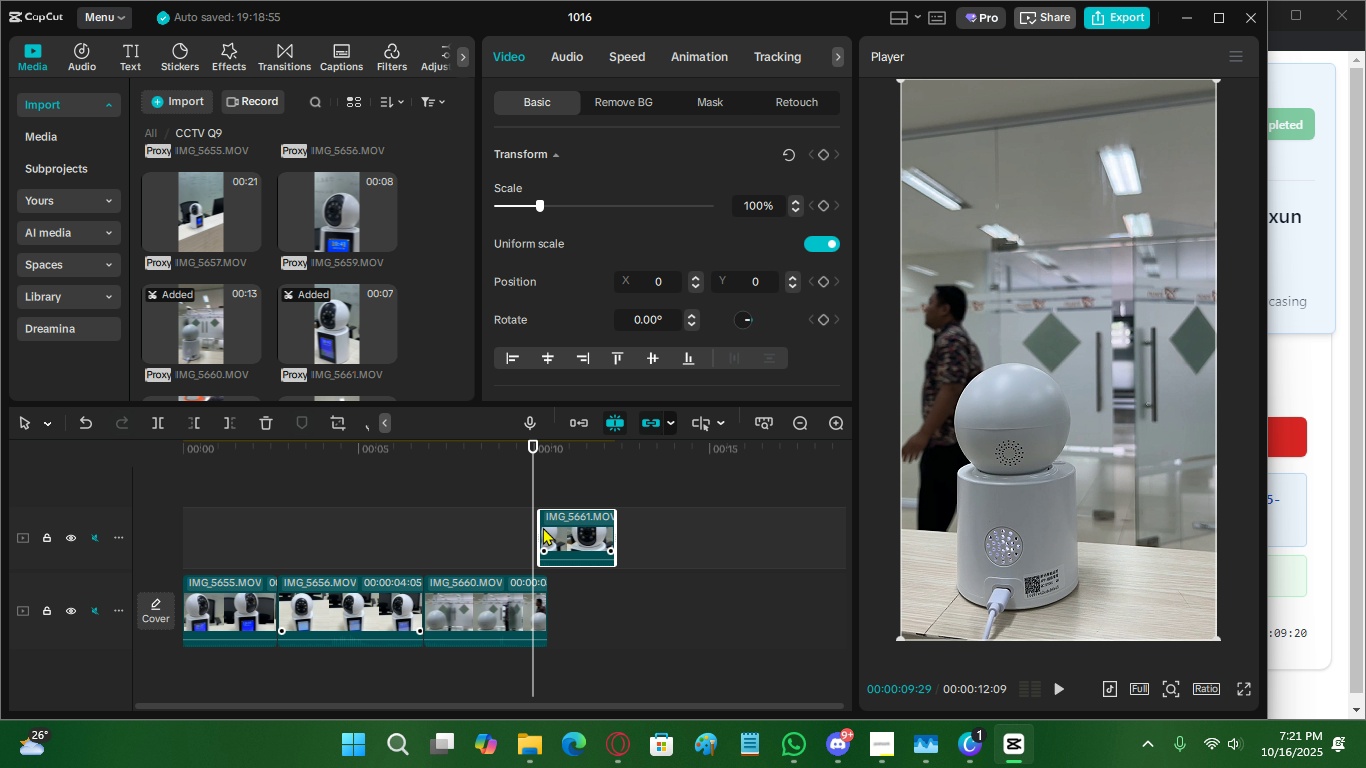 
left_click([522, 497])
 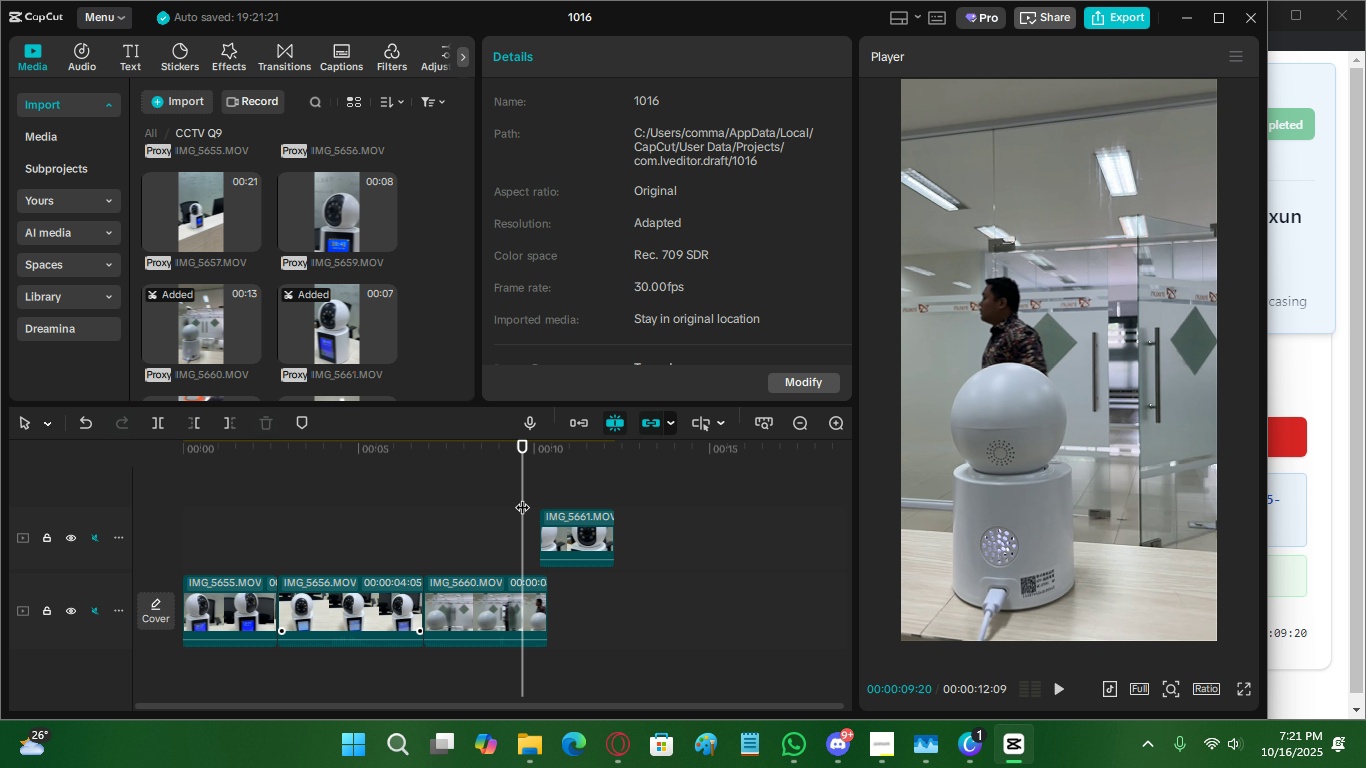 
key(Space)
 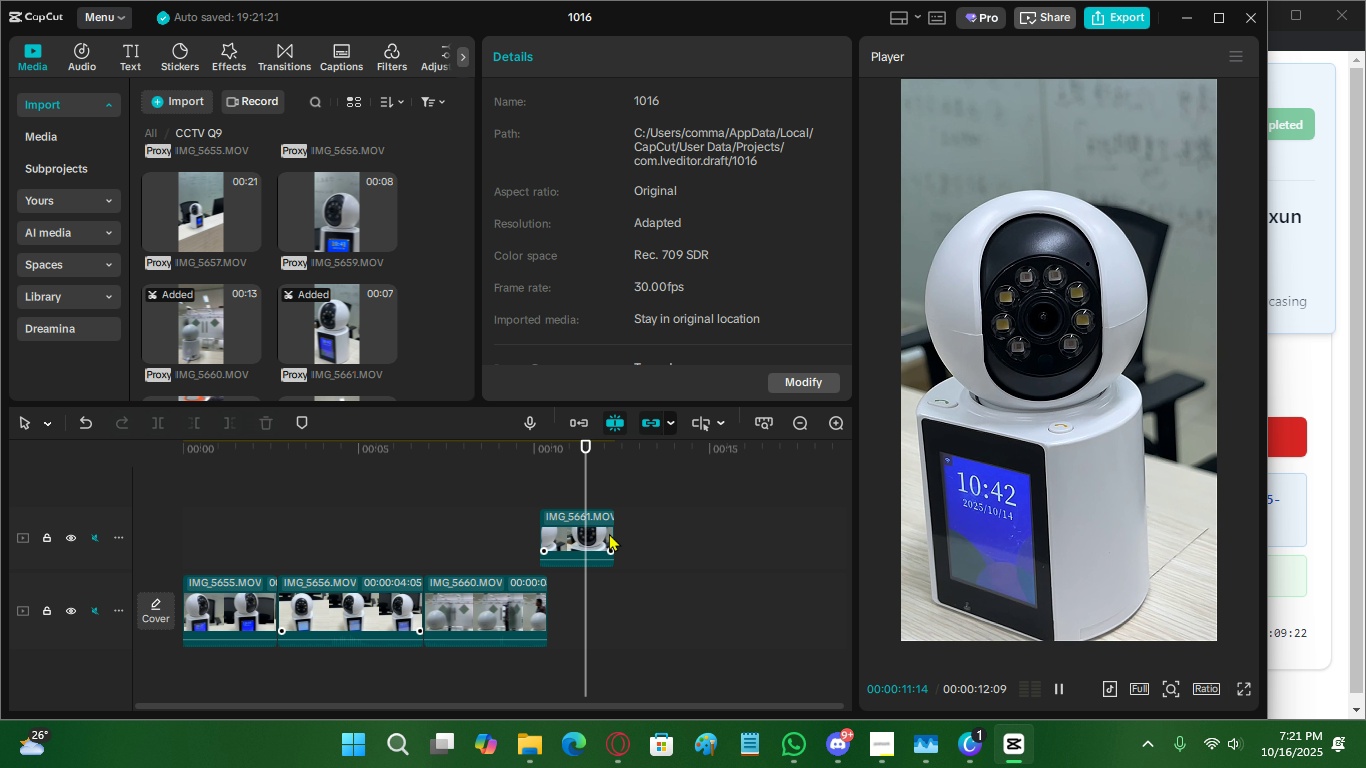 
key(Space)
 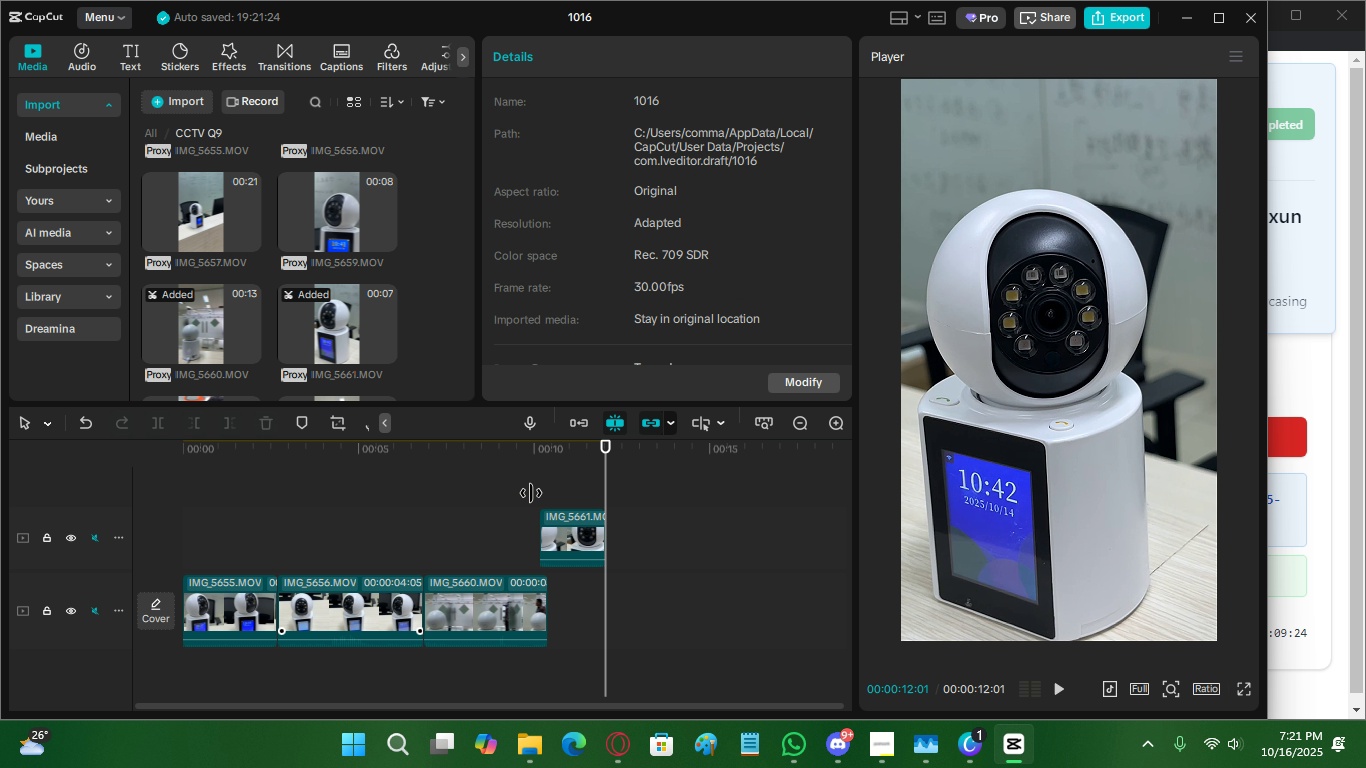 
double_click([460, 494])
 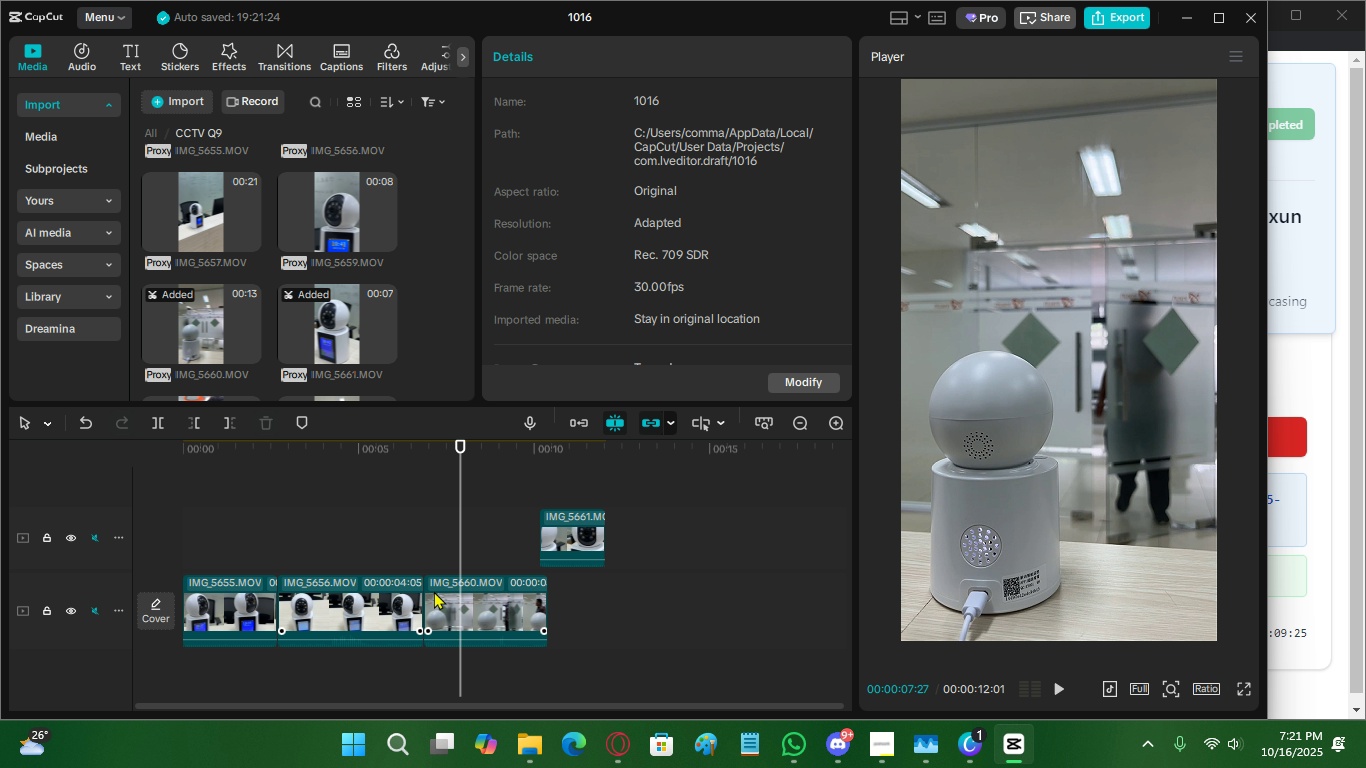 
left_click([434, 591])
 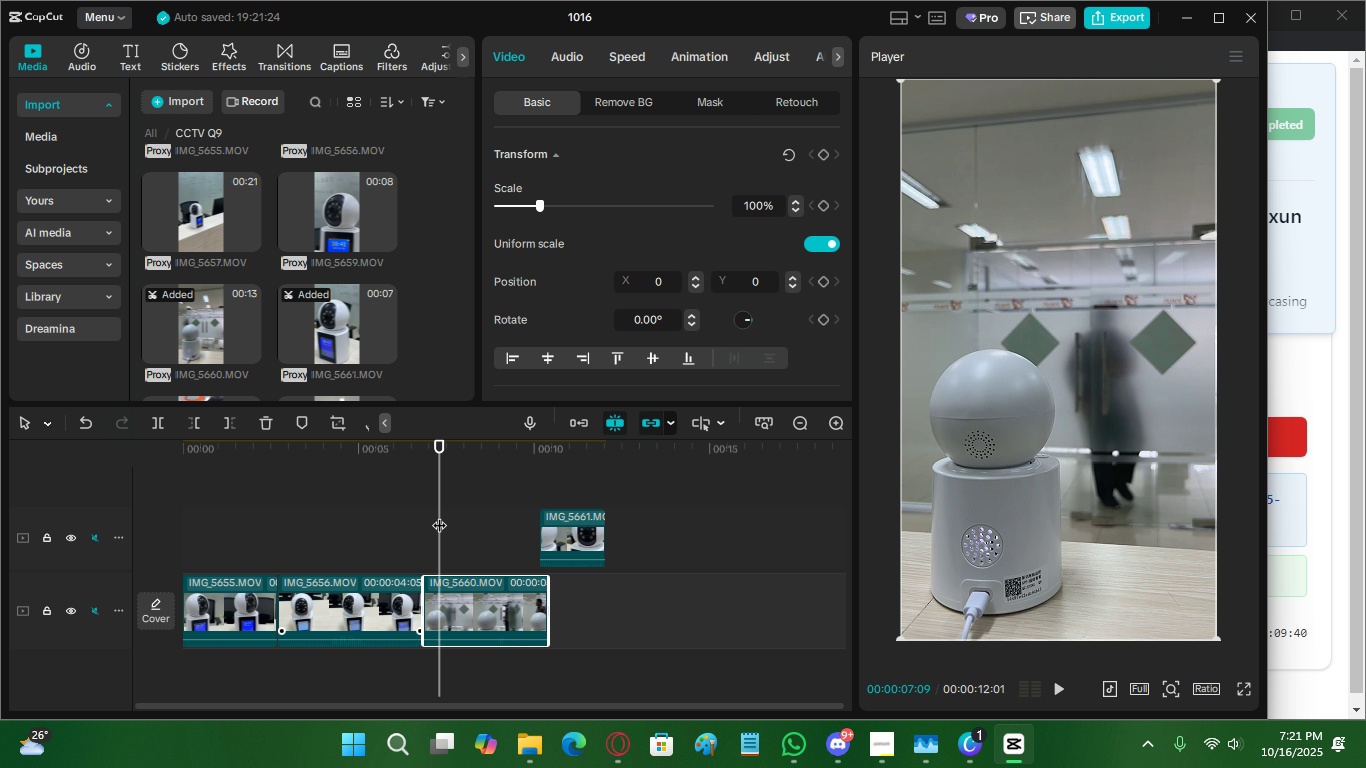 
wait(19.6)
 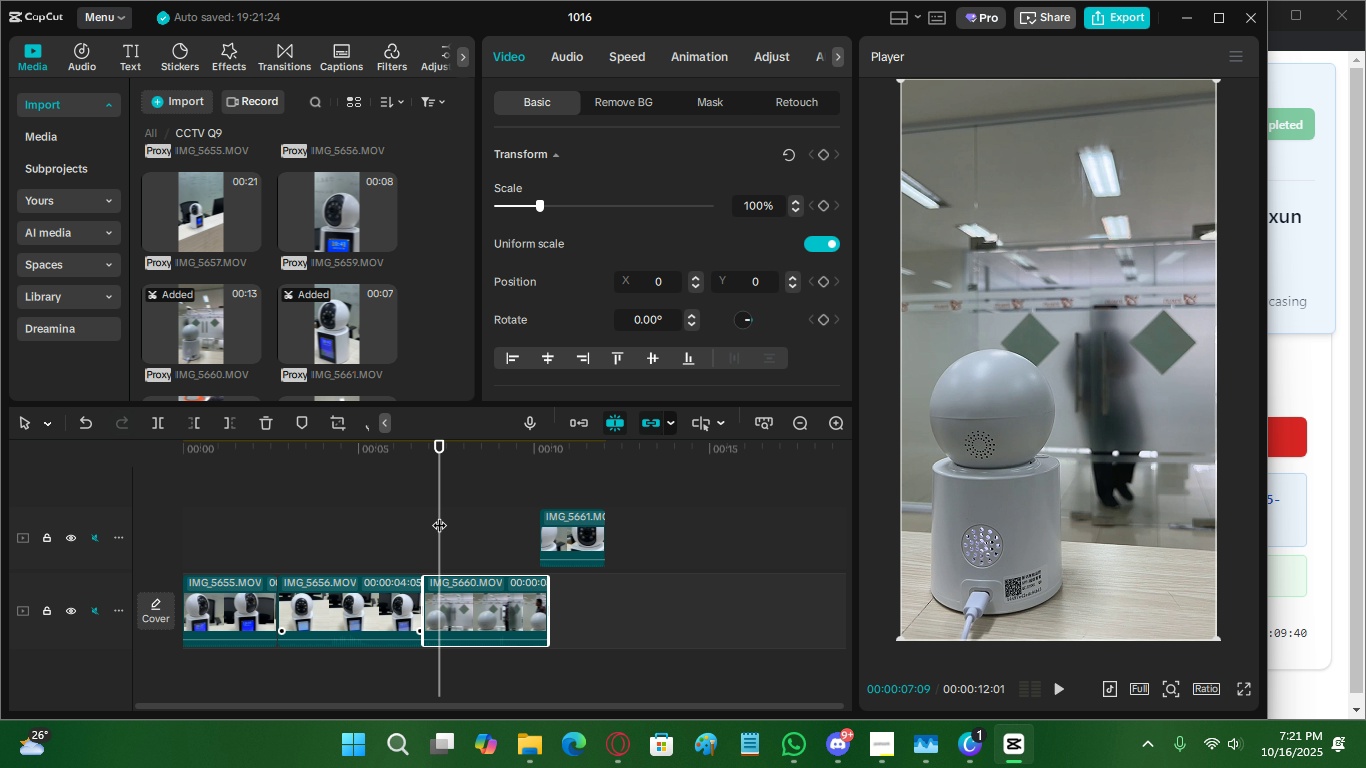 
left_click([471, 497])
 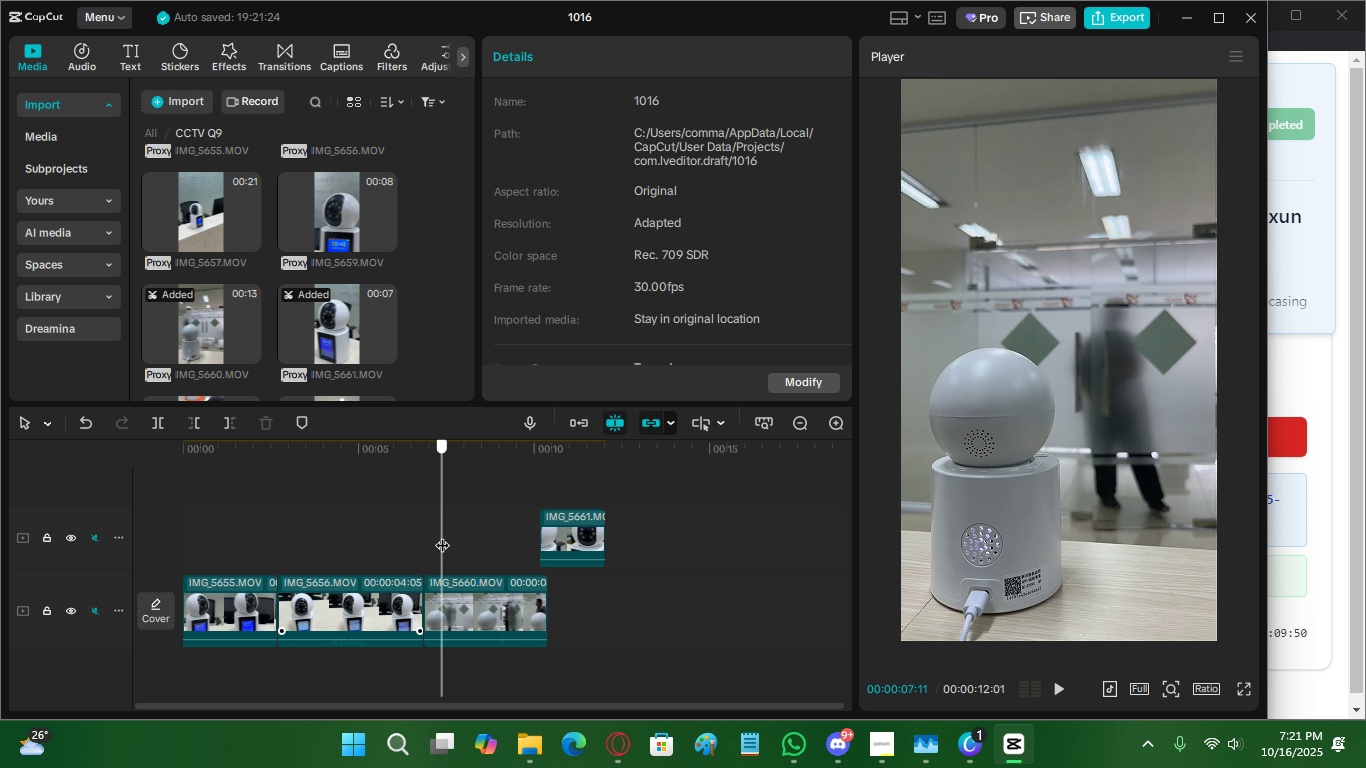 
wait(6.22)
 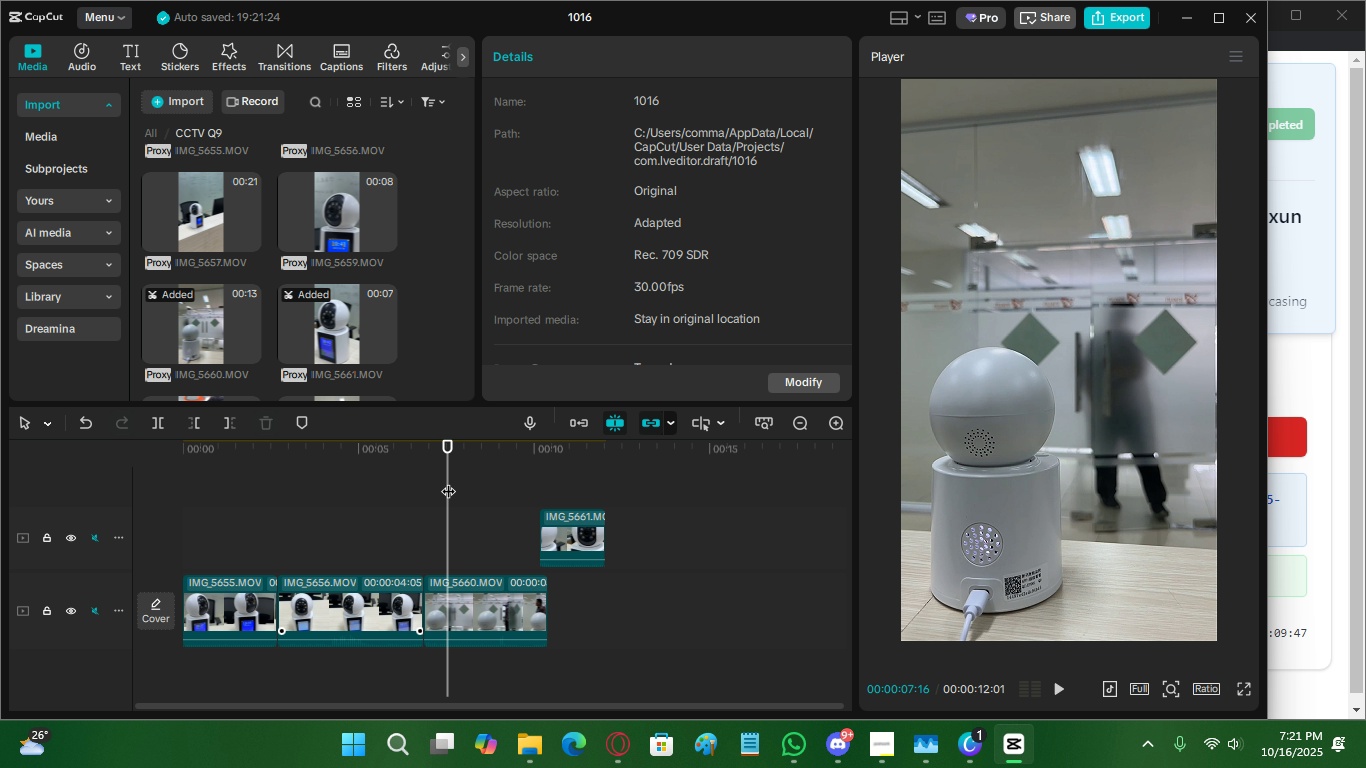 
left_click([462, 602])
 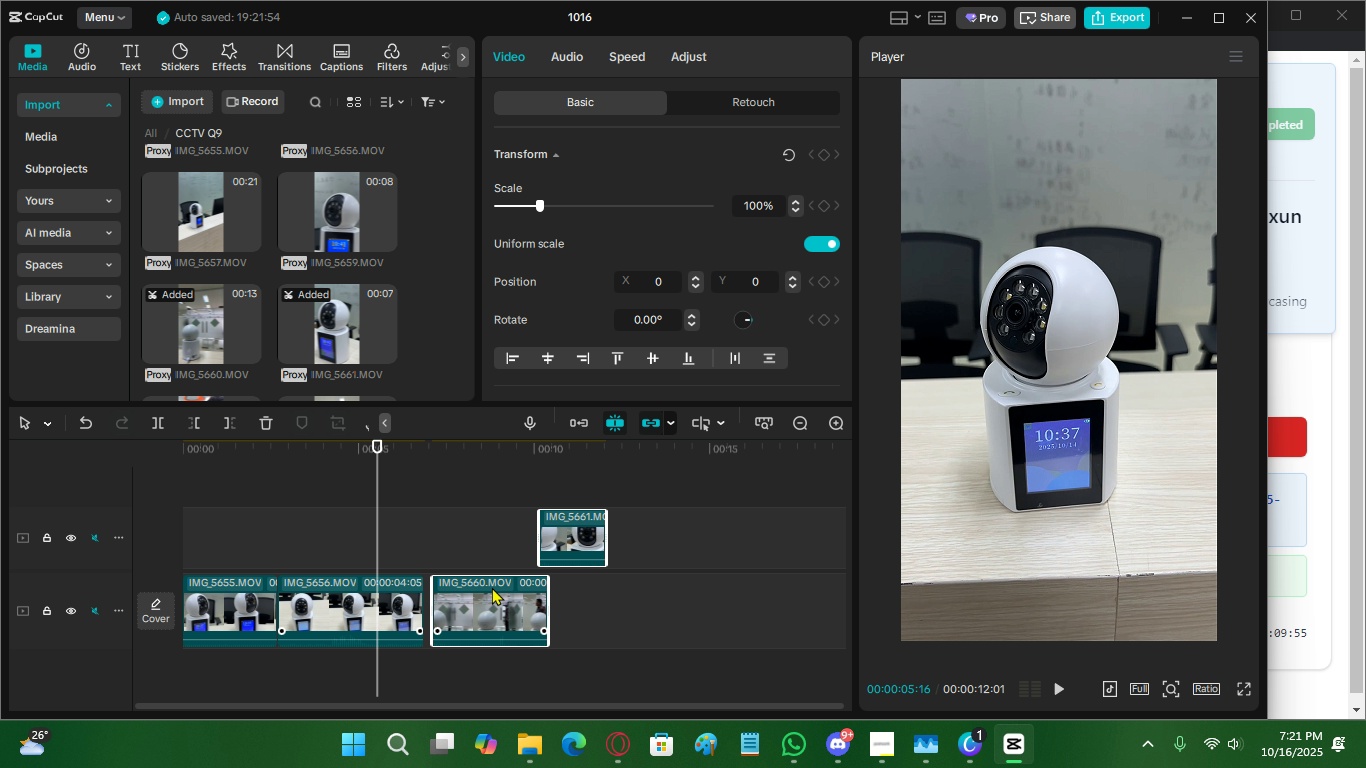 
left_click([410, 528])
 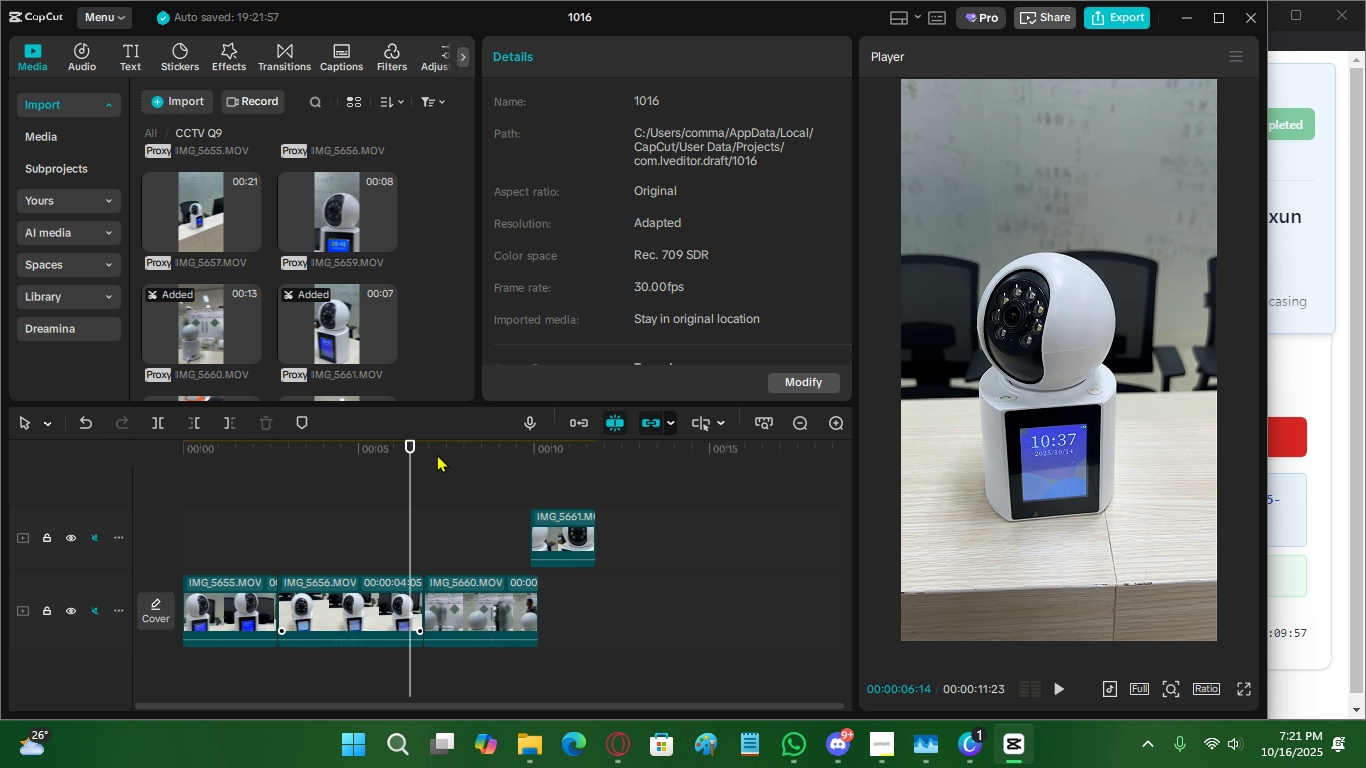 
key(Control+S)
 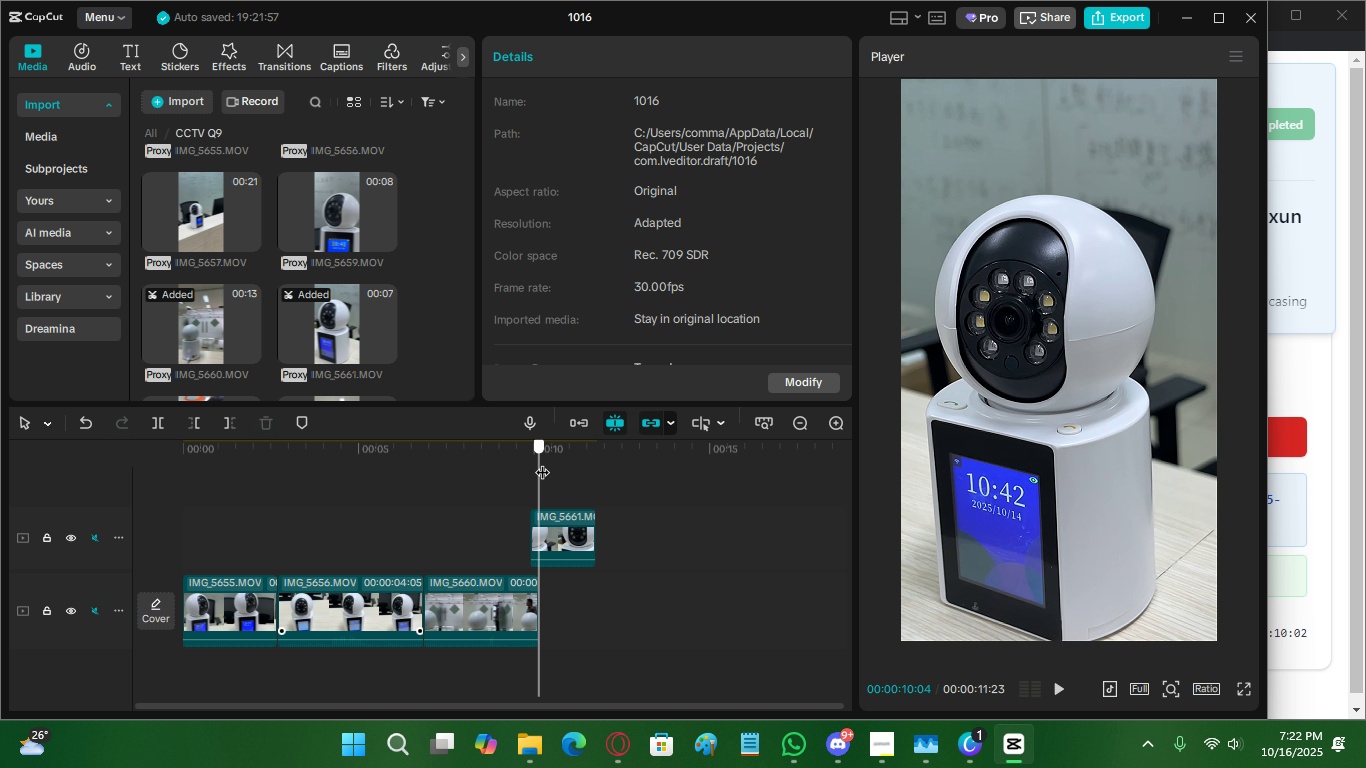 
wait(9.76)
 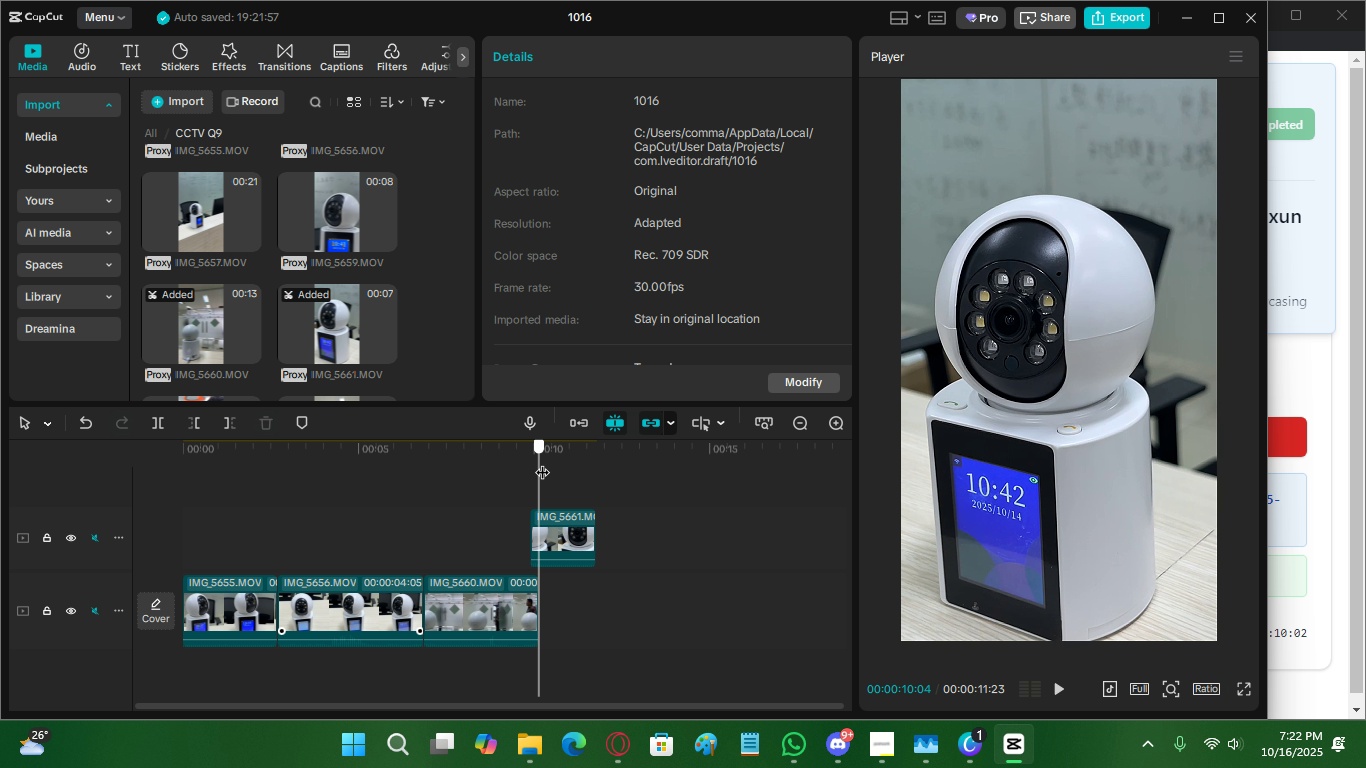 
double_click([470, 607])
 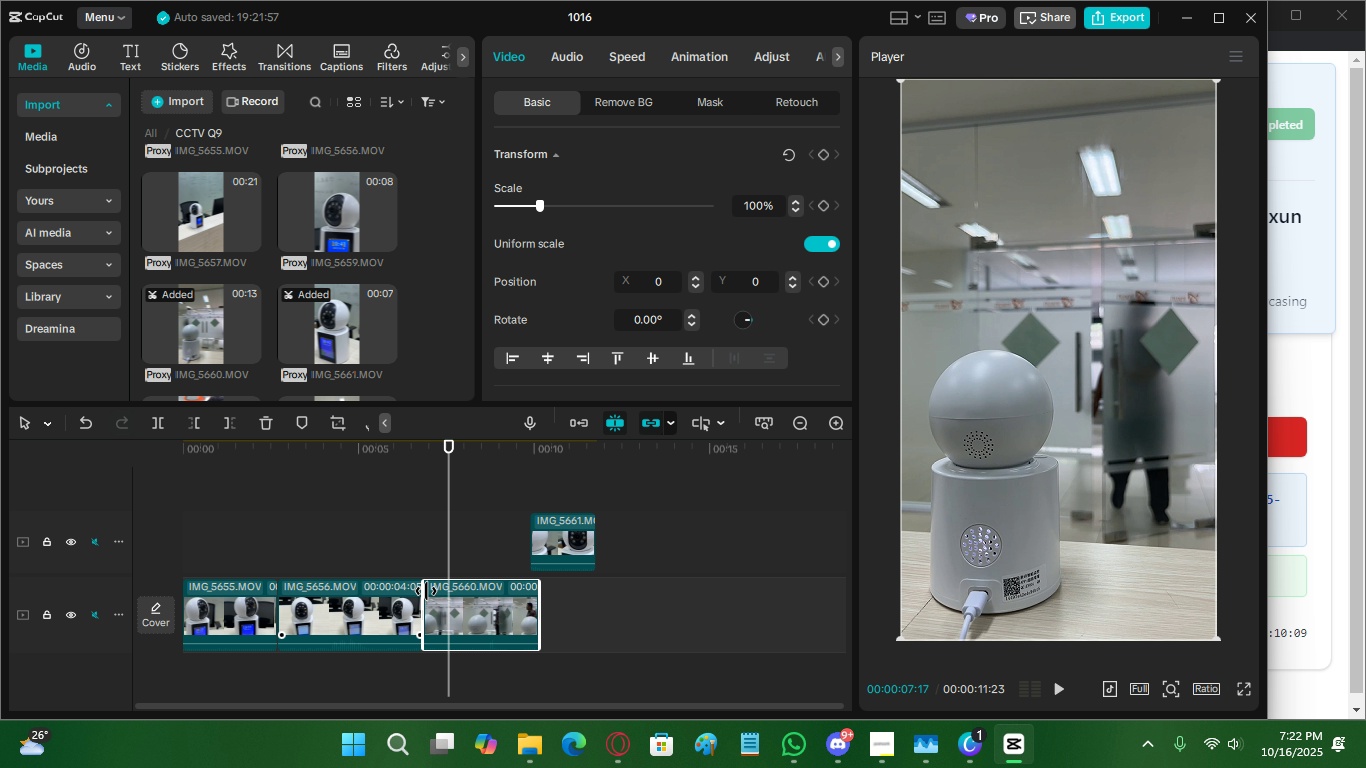 
scroll: coordinate [497, 596], scroll_direction: down, amount: 8.0
 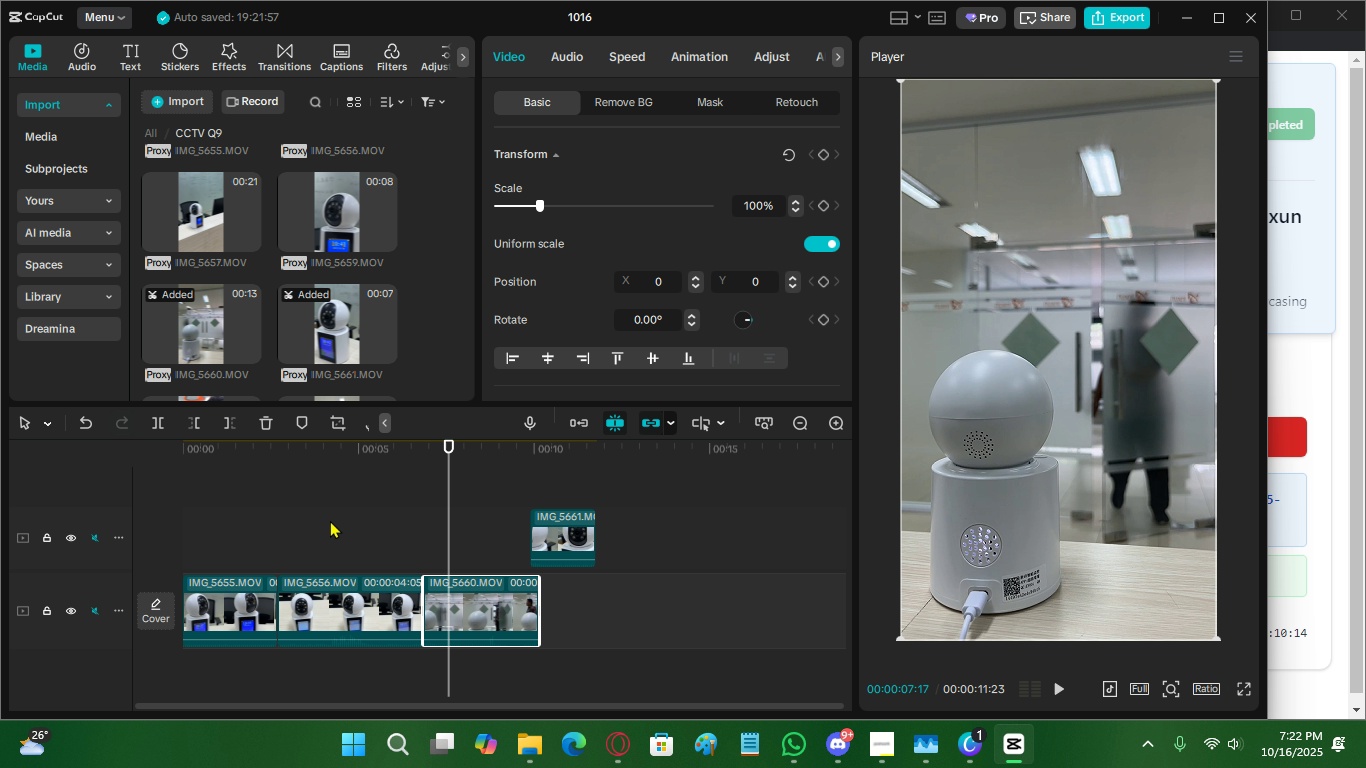 
wait(5.42)
 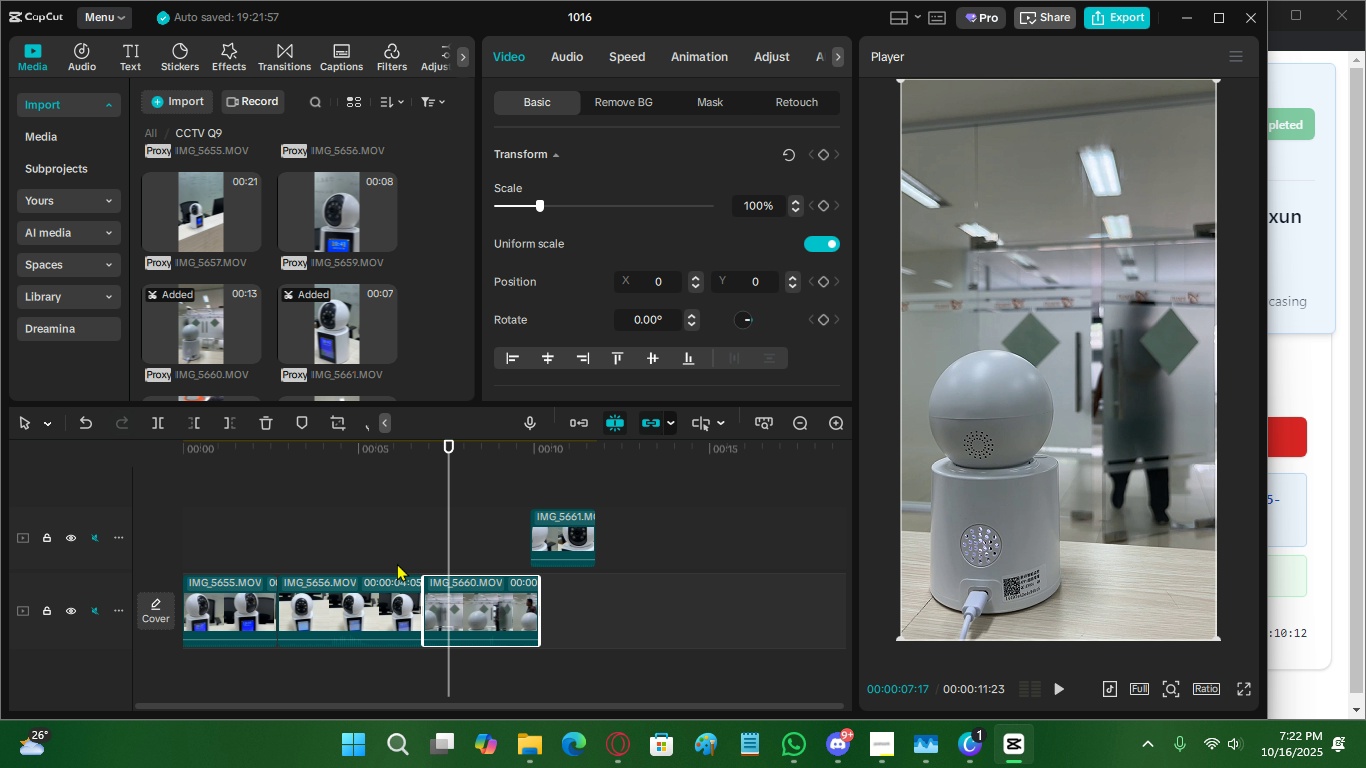 
left_click([341, 511])
 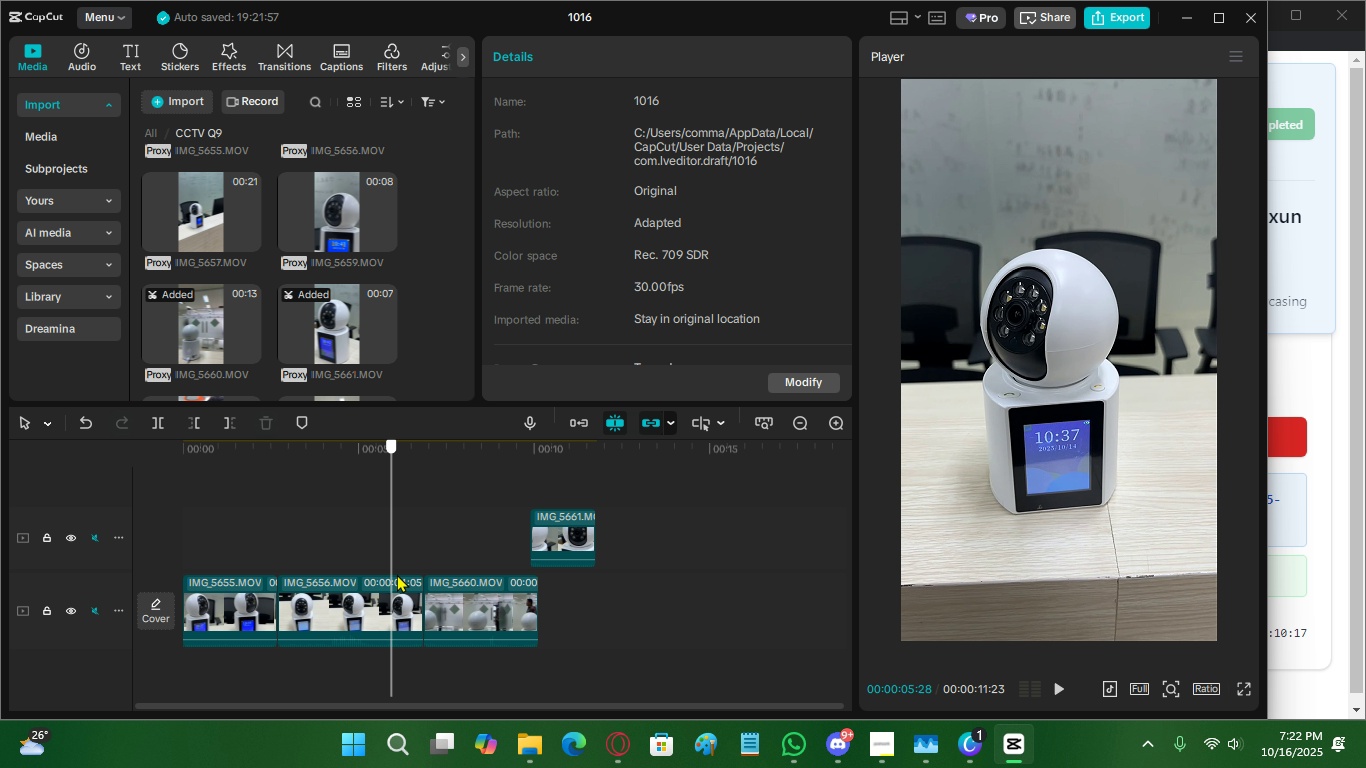 
left_click([439, 567])
 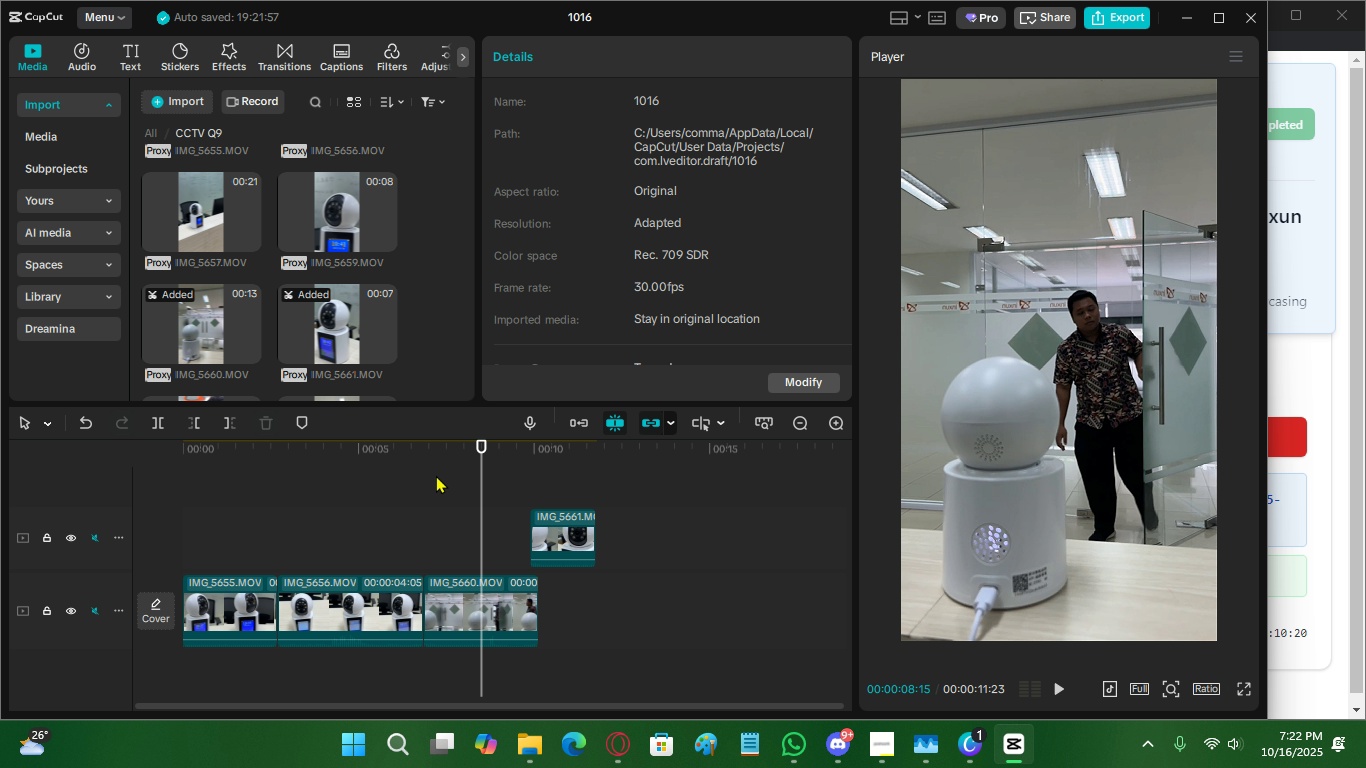 
left_click([442, 438])
 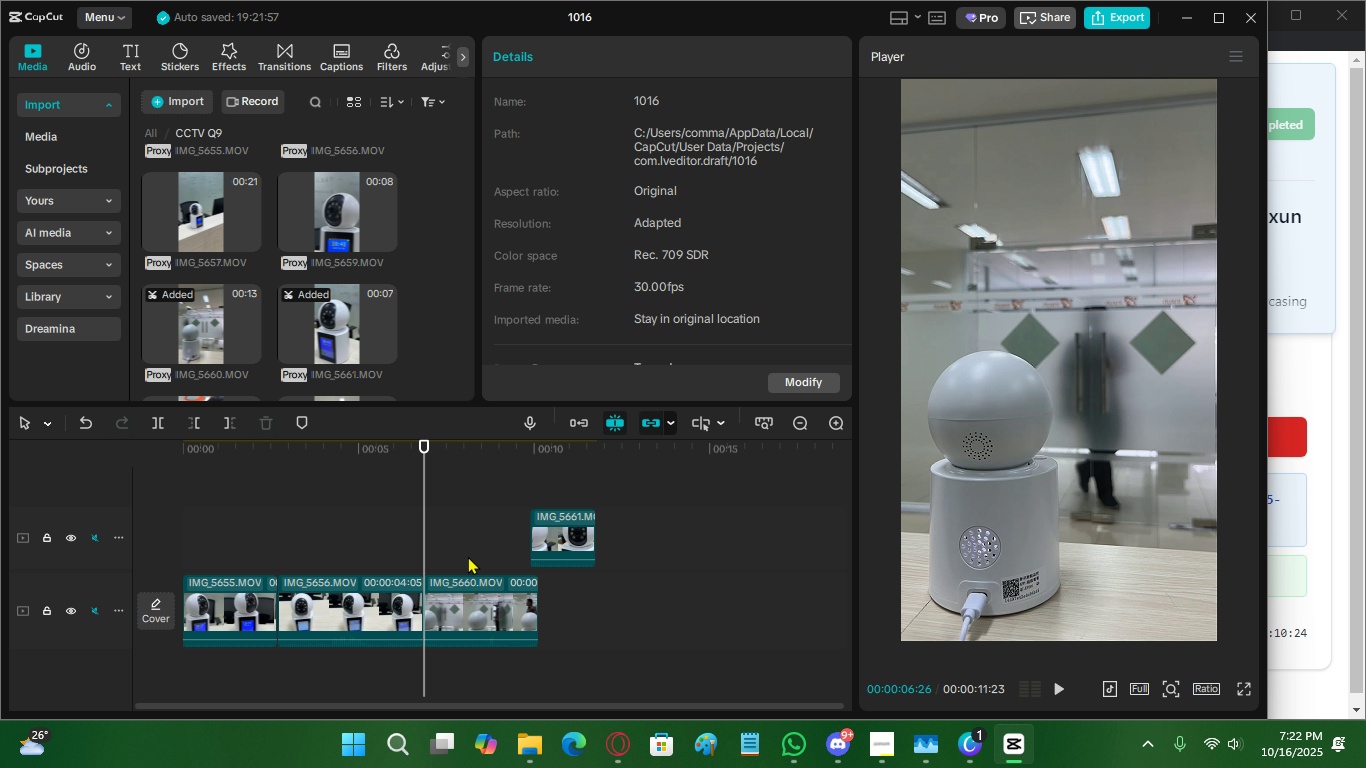 
wait(5.1)
 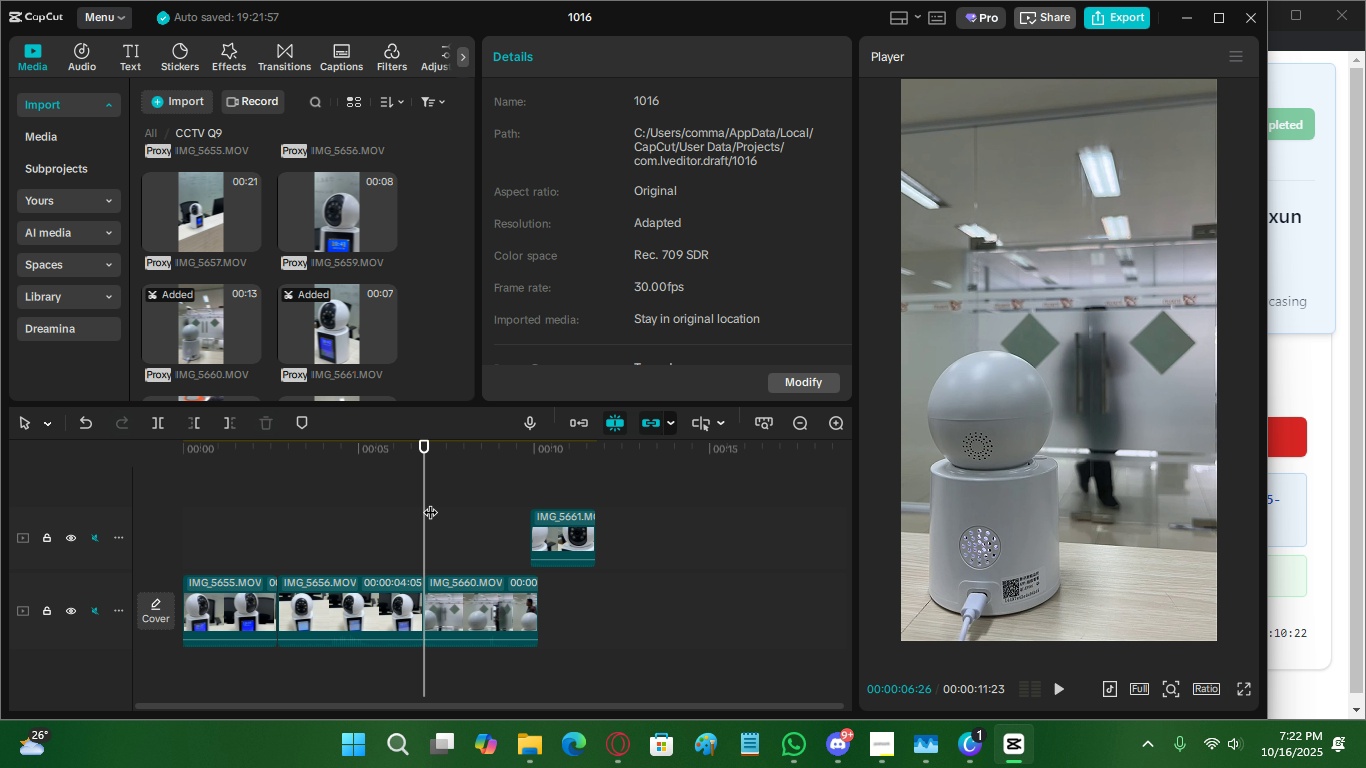 
key(Space)
 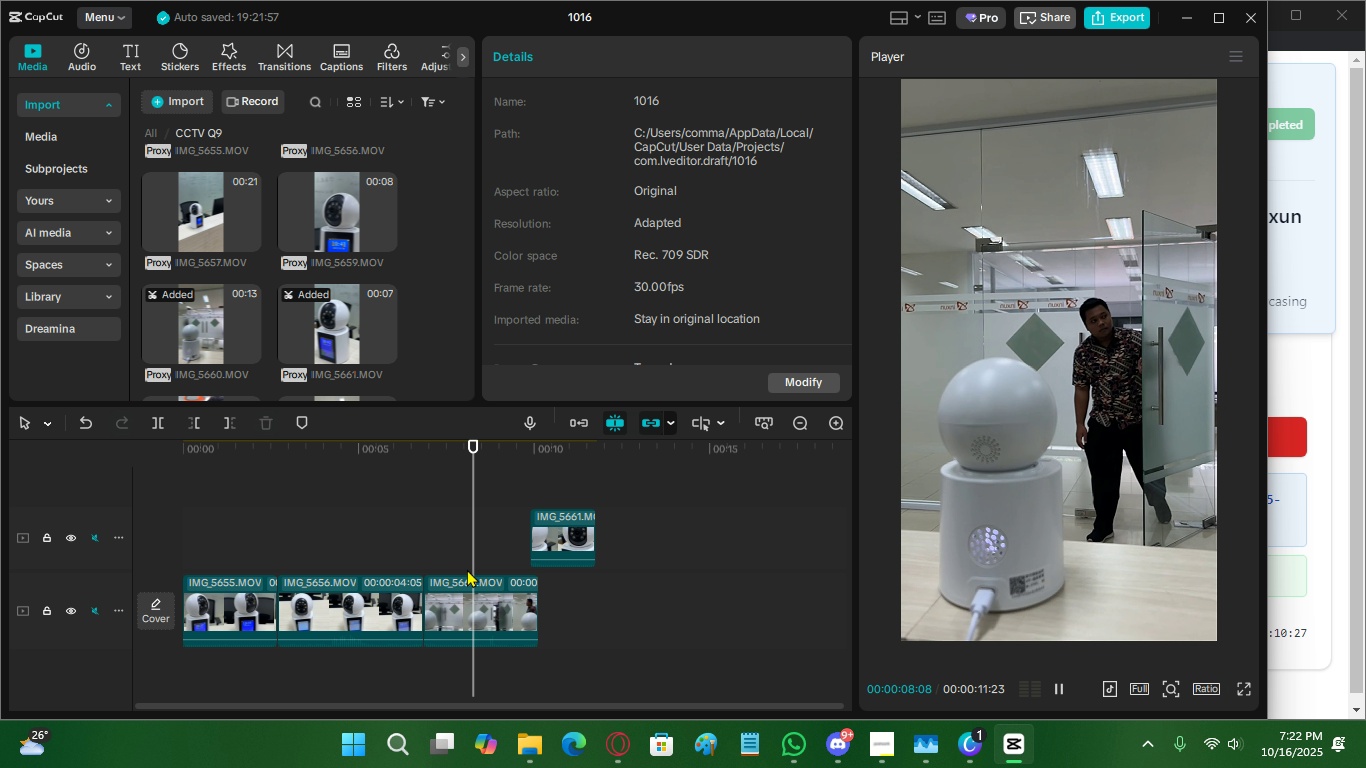 
key(Space)
 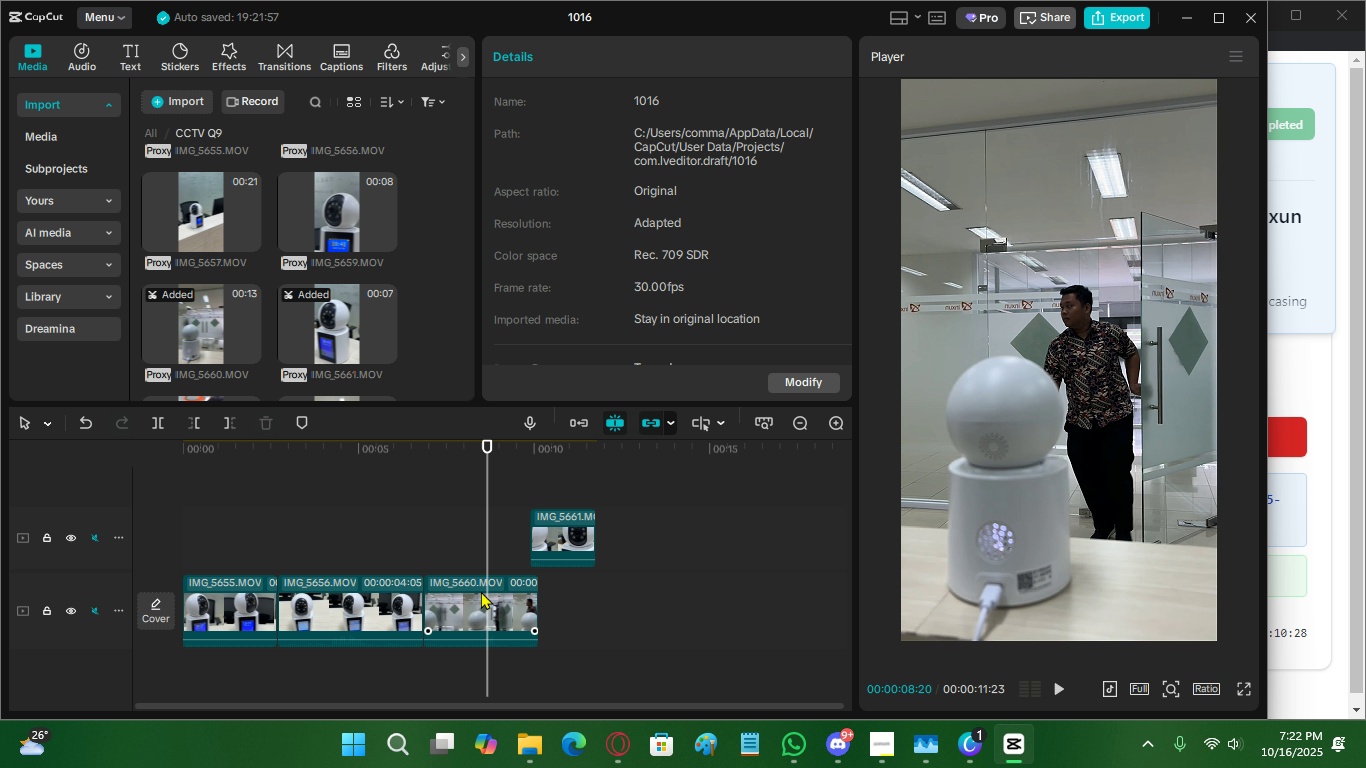 
left_click([481, 591])
 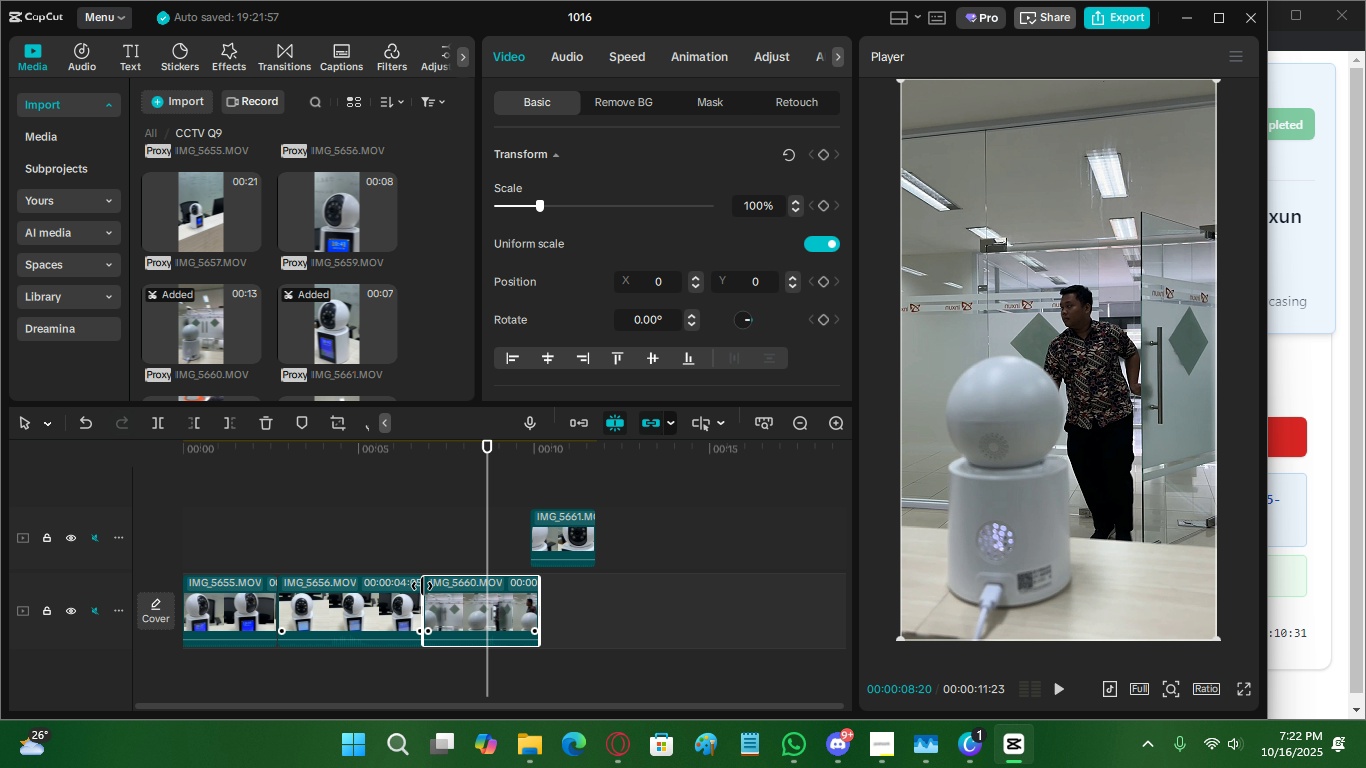 
left_click([640, 59])
 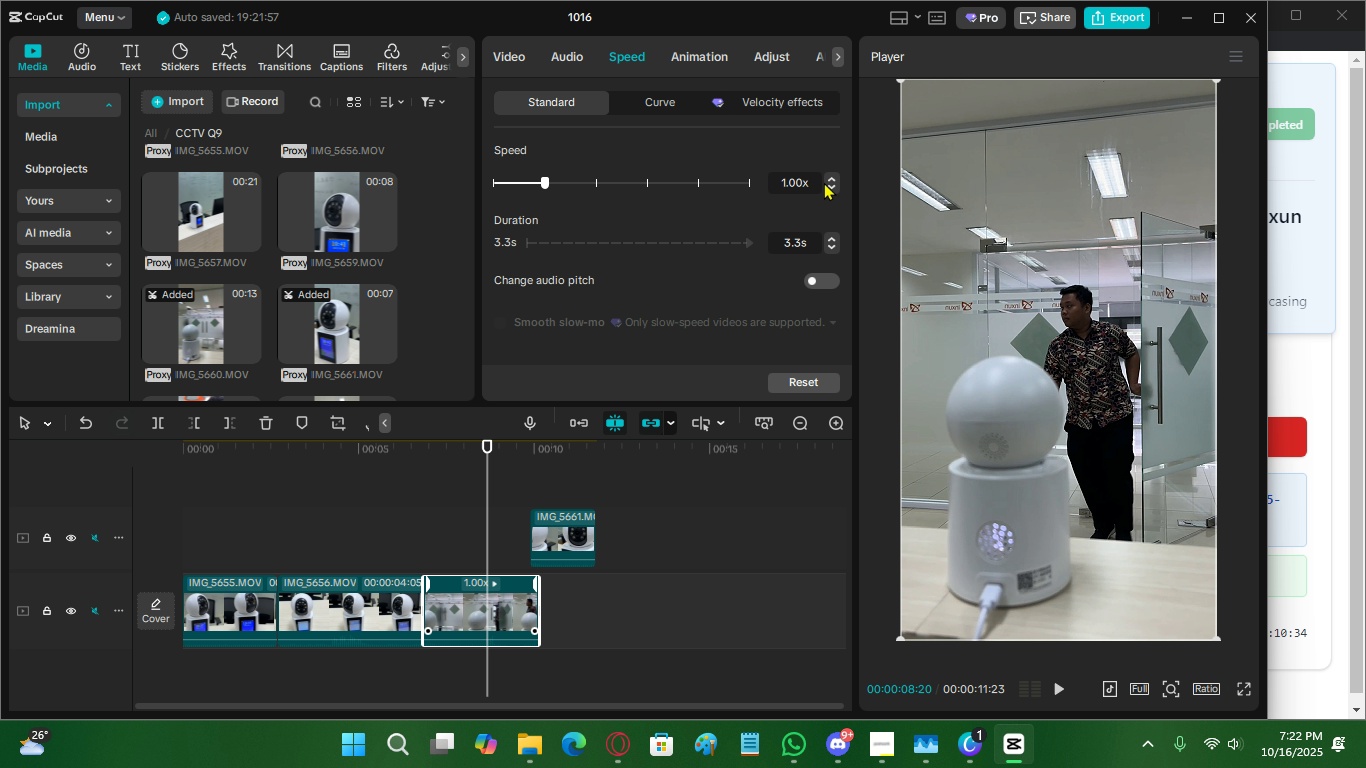 
double_click([830, 176])
 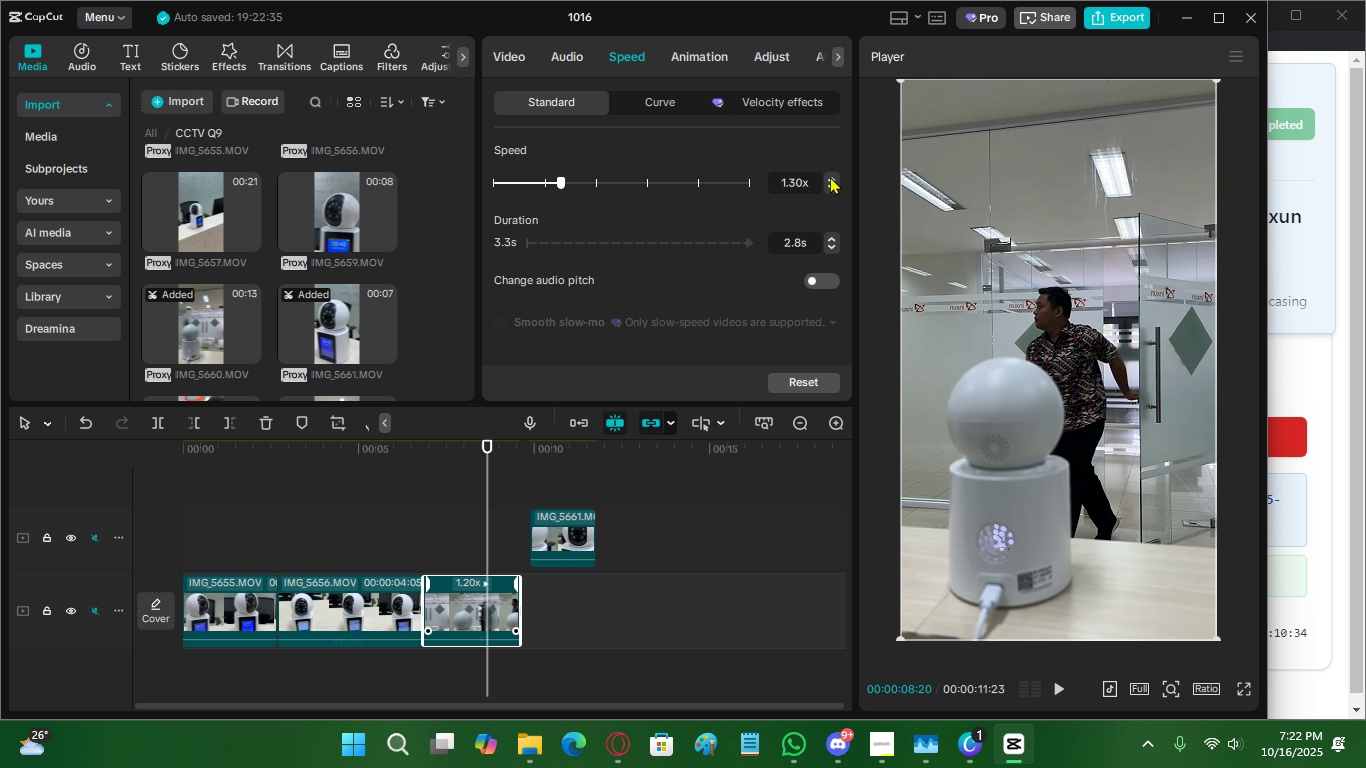 
triple_click([830, 176])
 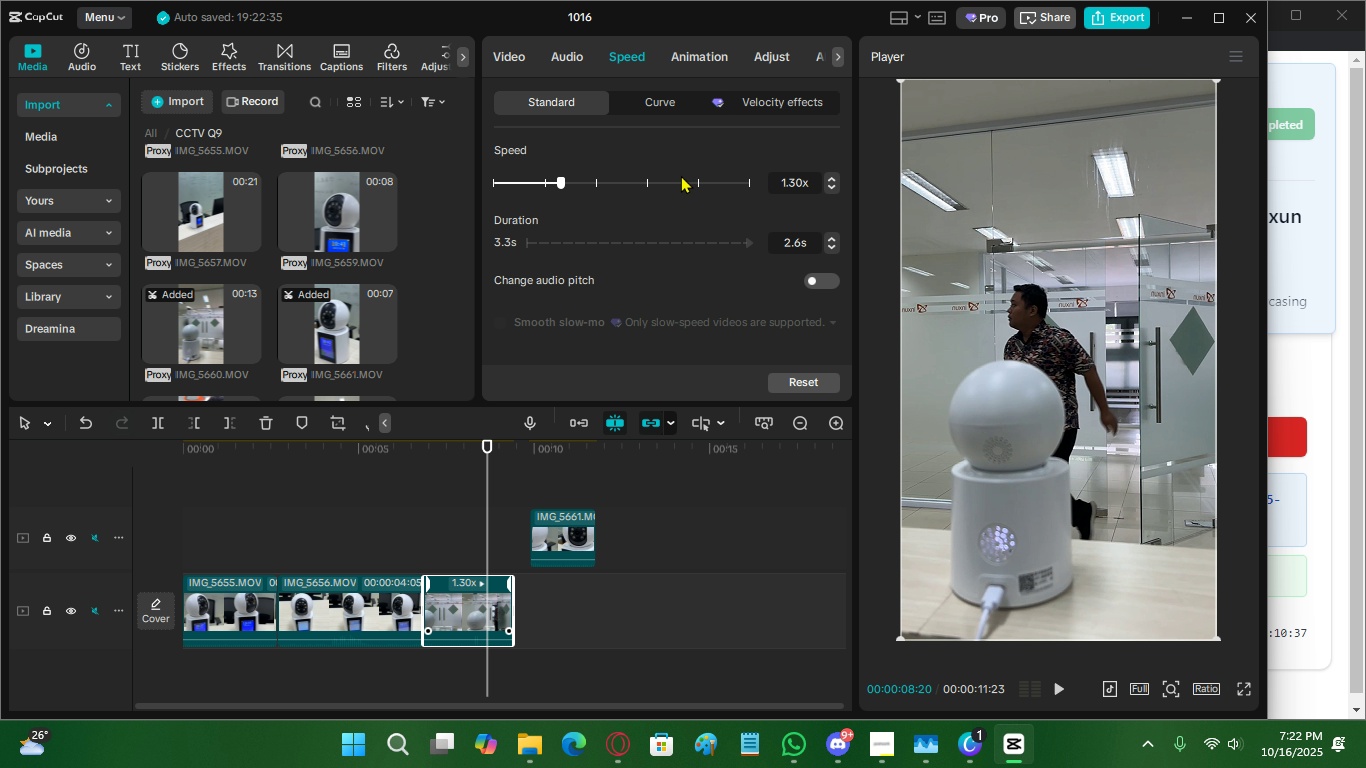 
left_click([830, 178])
 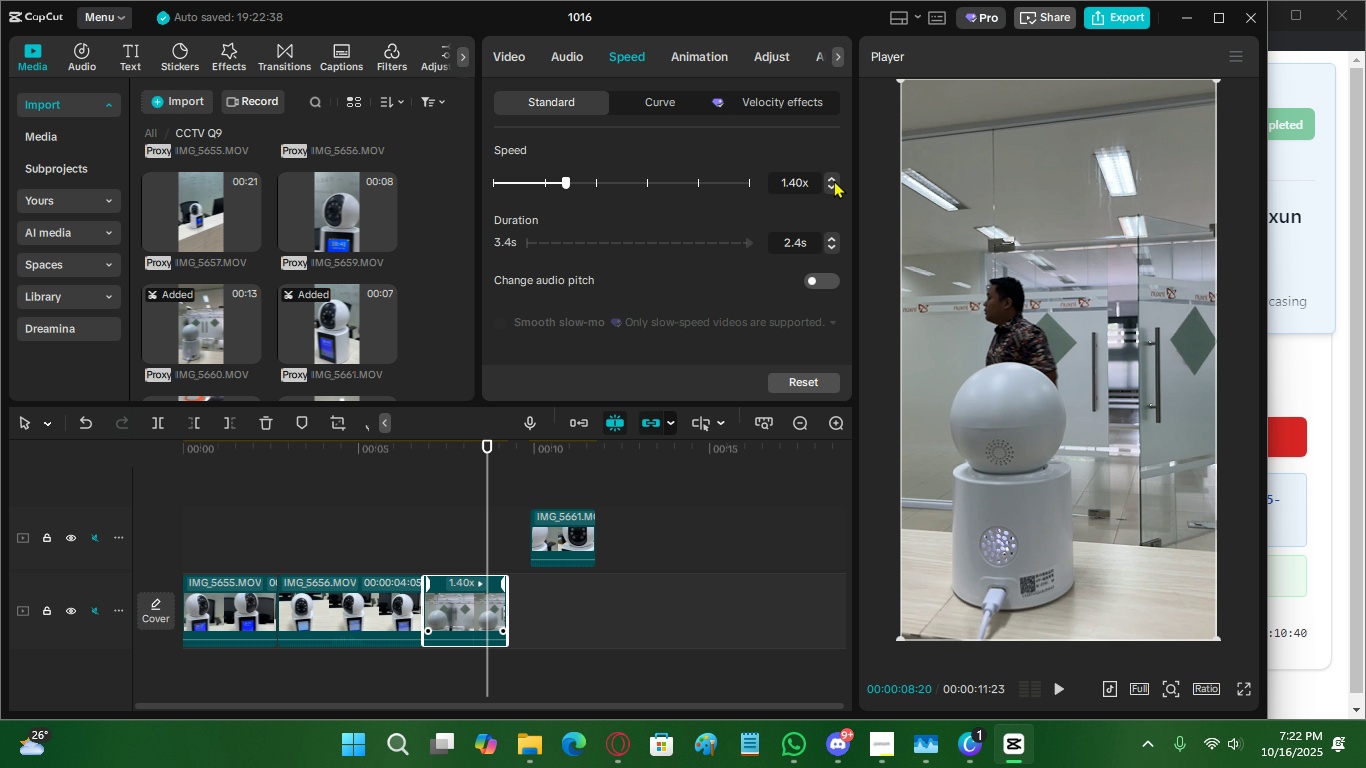 
left_click([834, 180])
 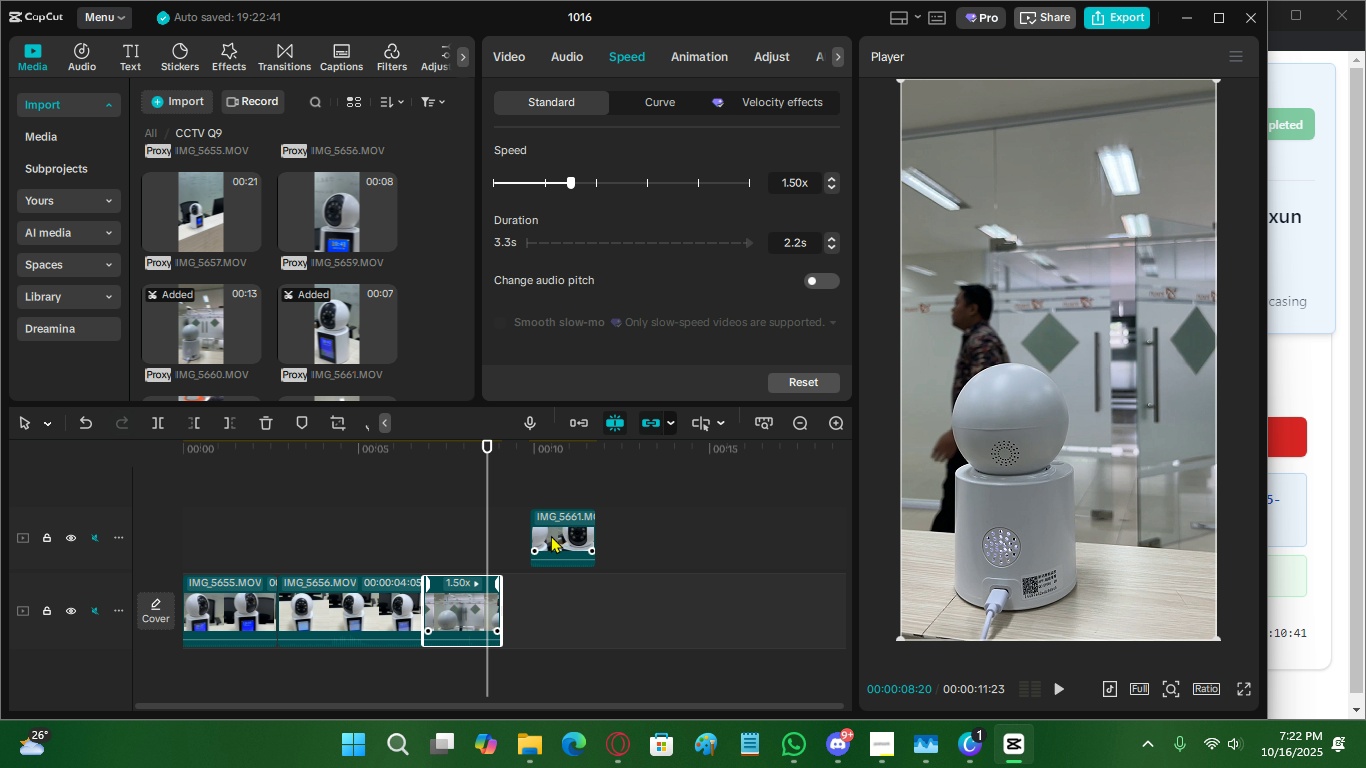 
mouse_move([513, 516])
 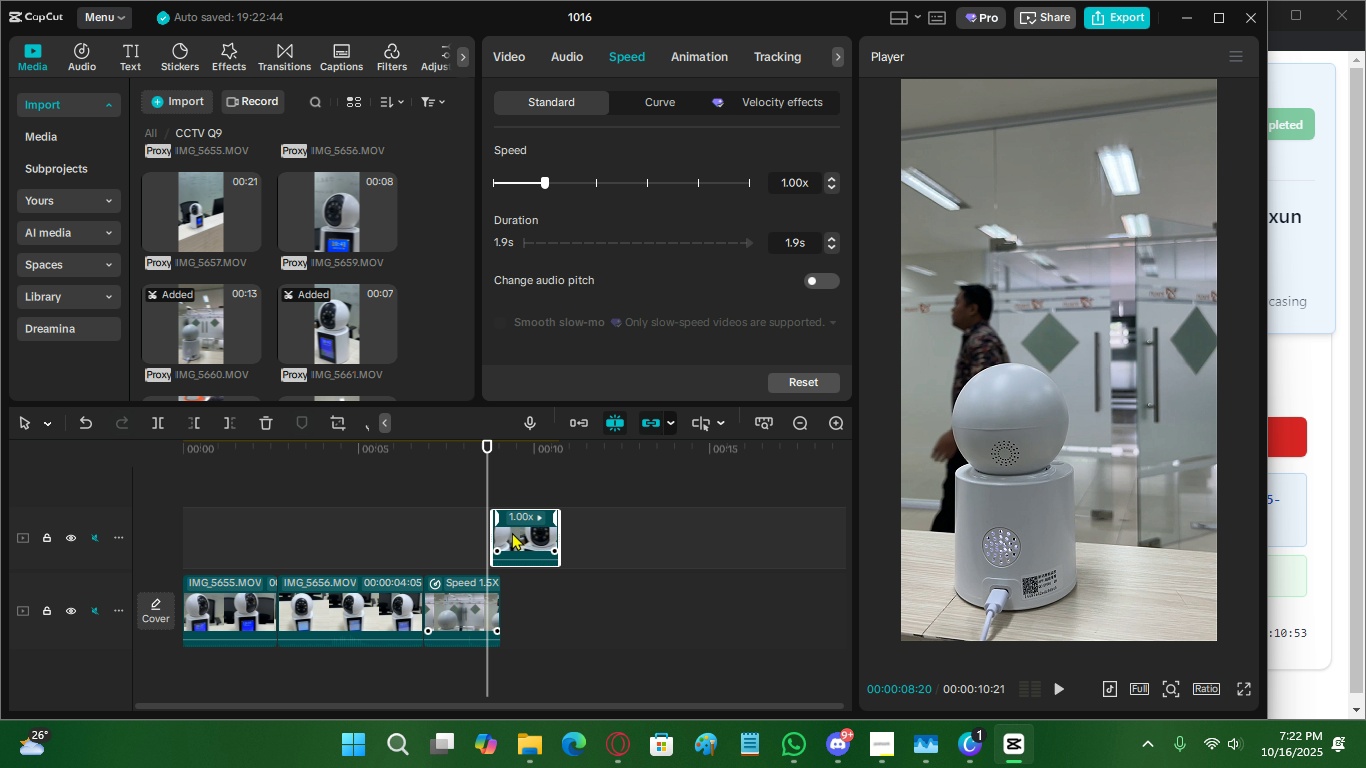 
wait(14.07)
 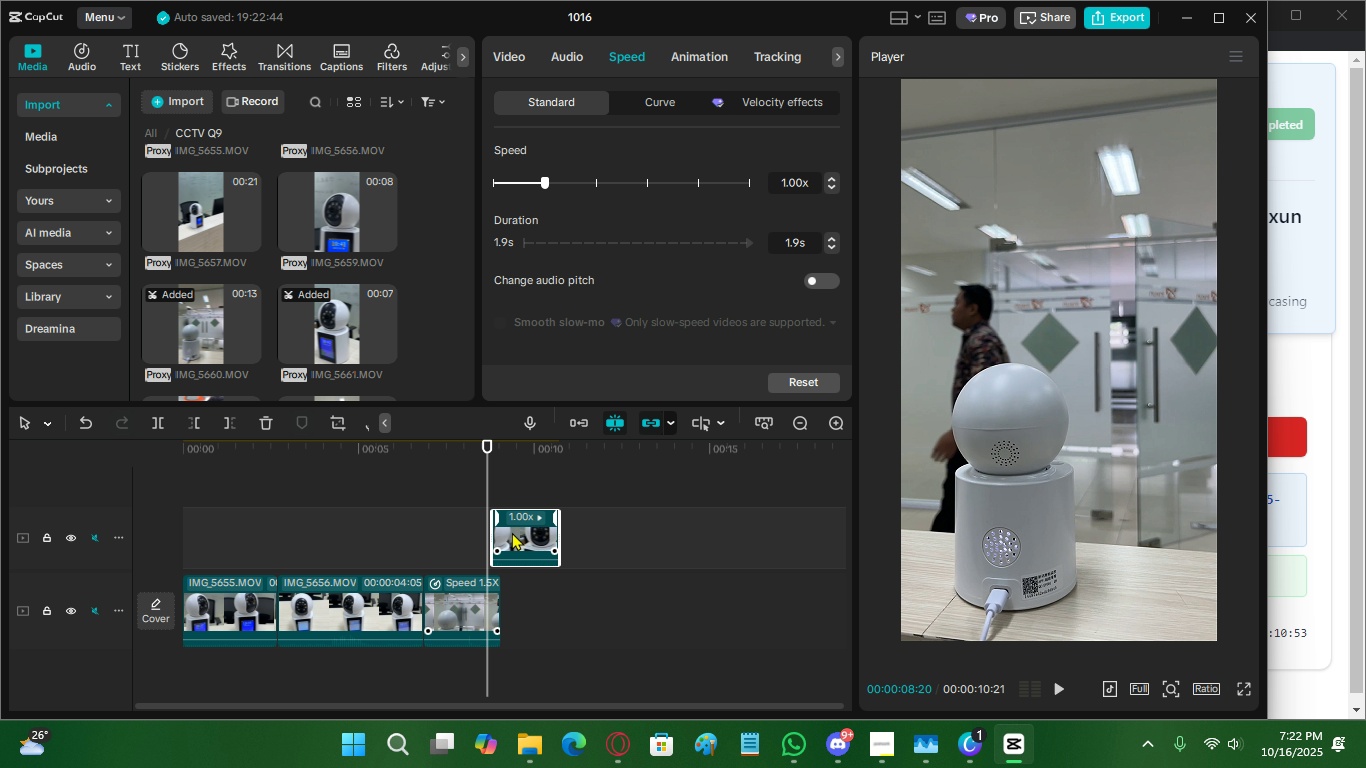 
left_click([830, 420])
 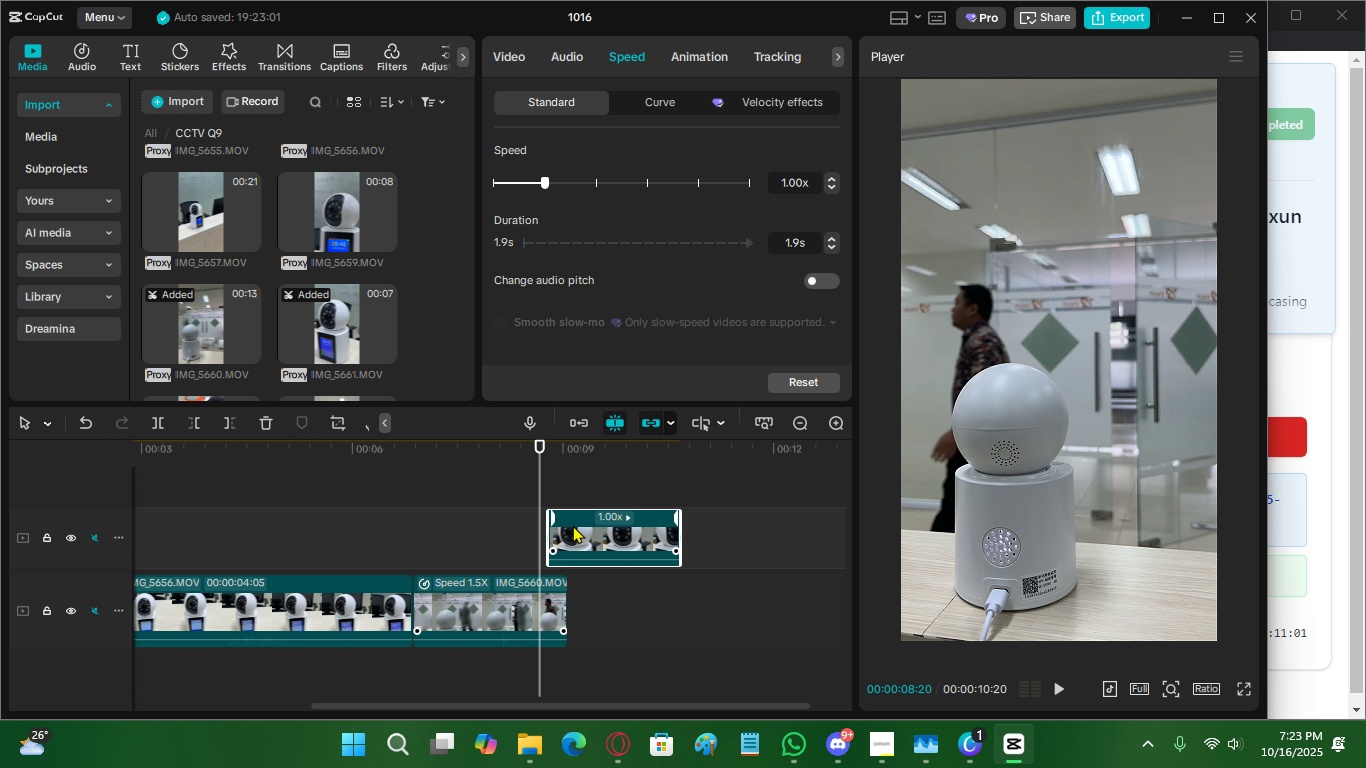 
left_click([504, 447])
 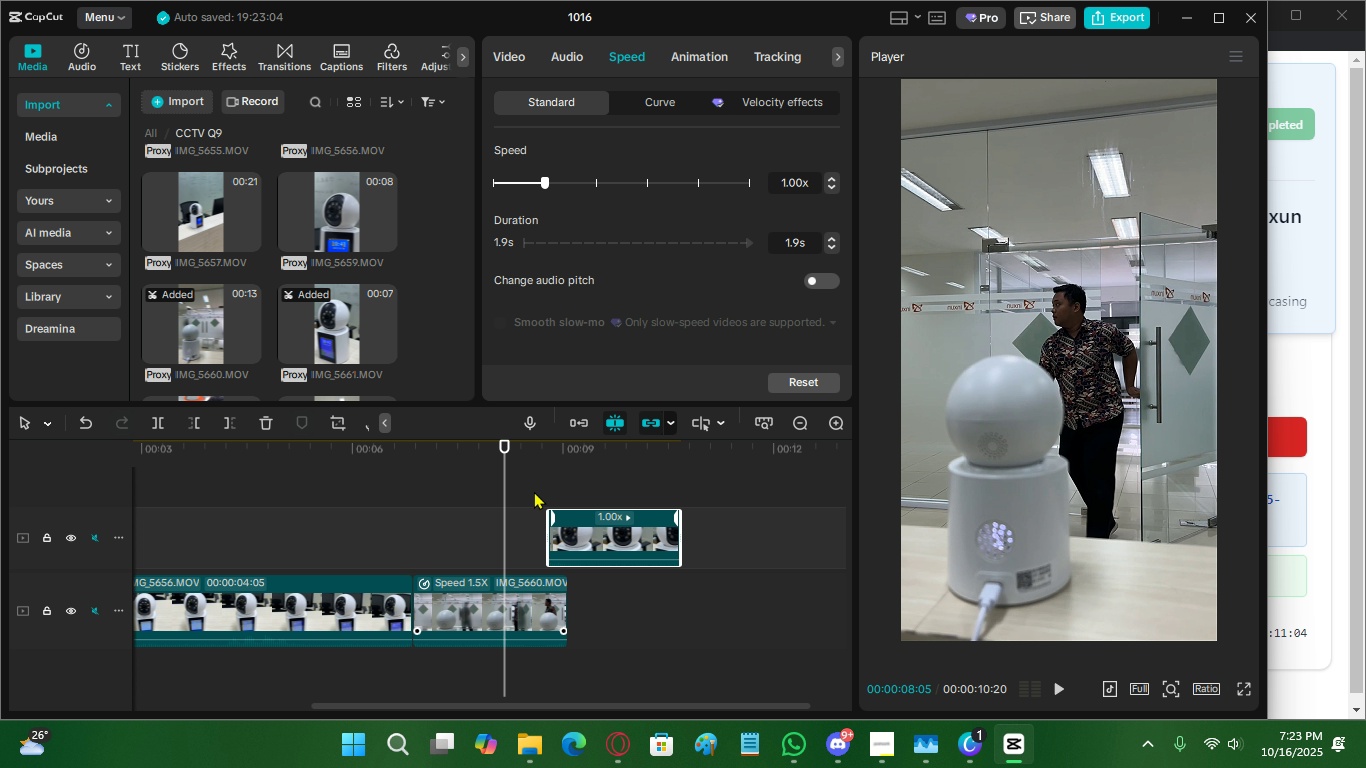 
double_click([449, 471])
 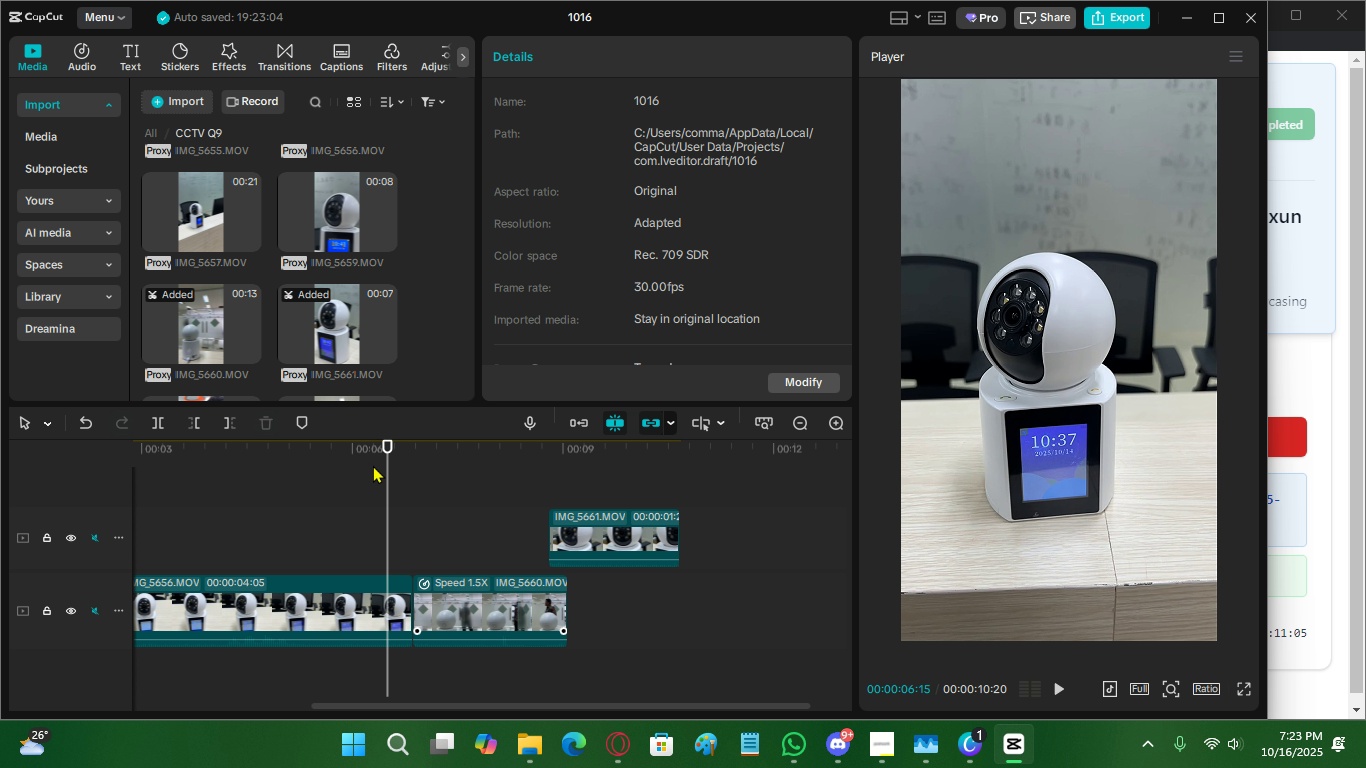 
triple_click([387, 465])
 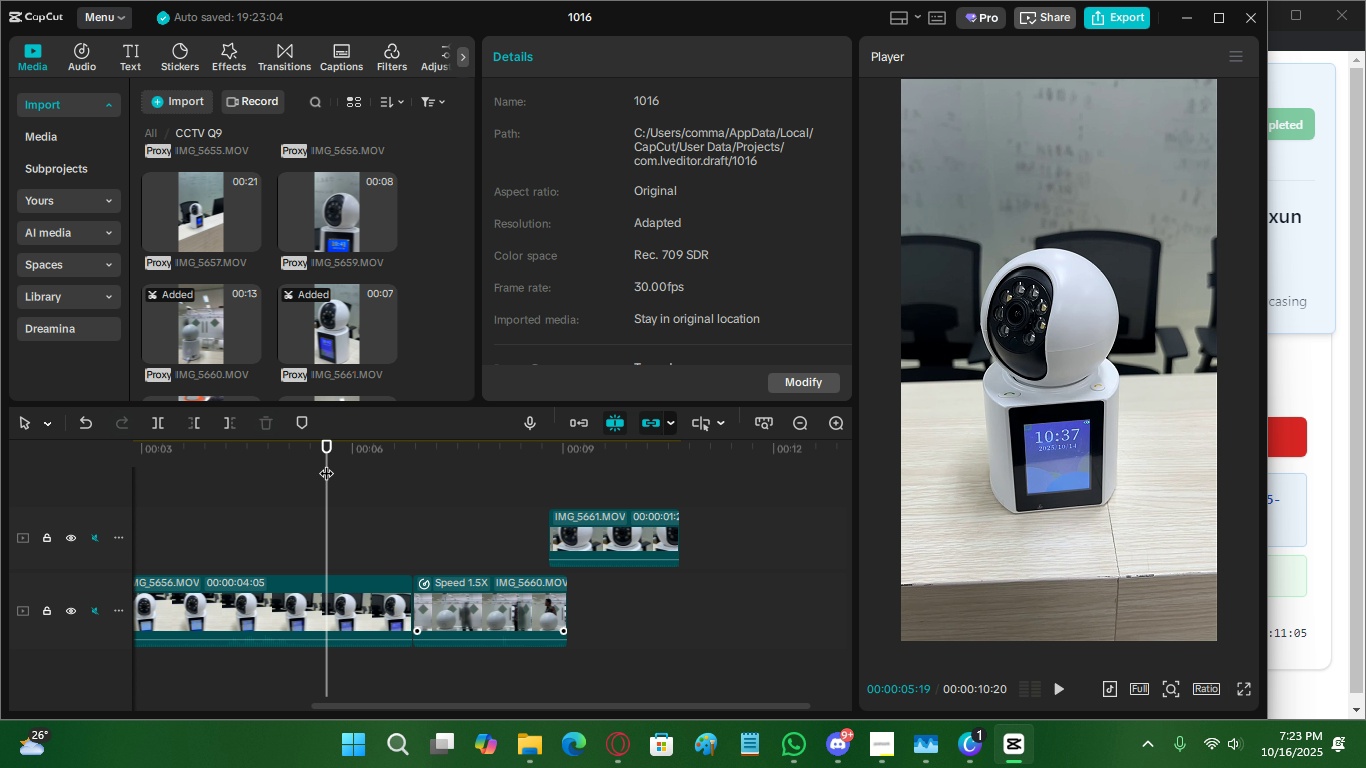 
triple_click([326, 463])
 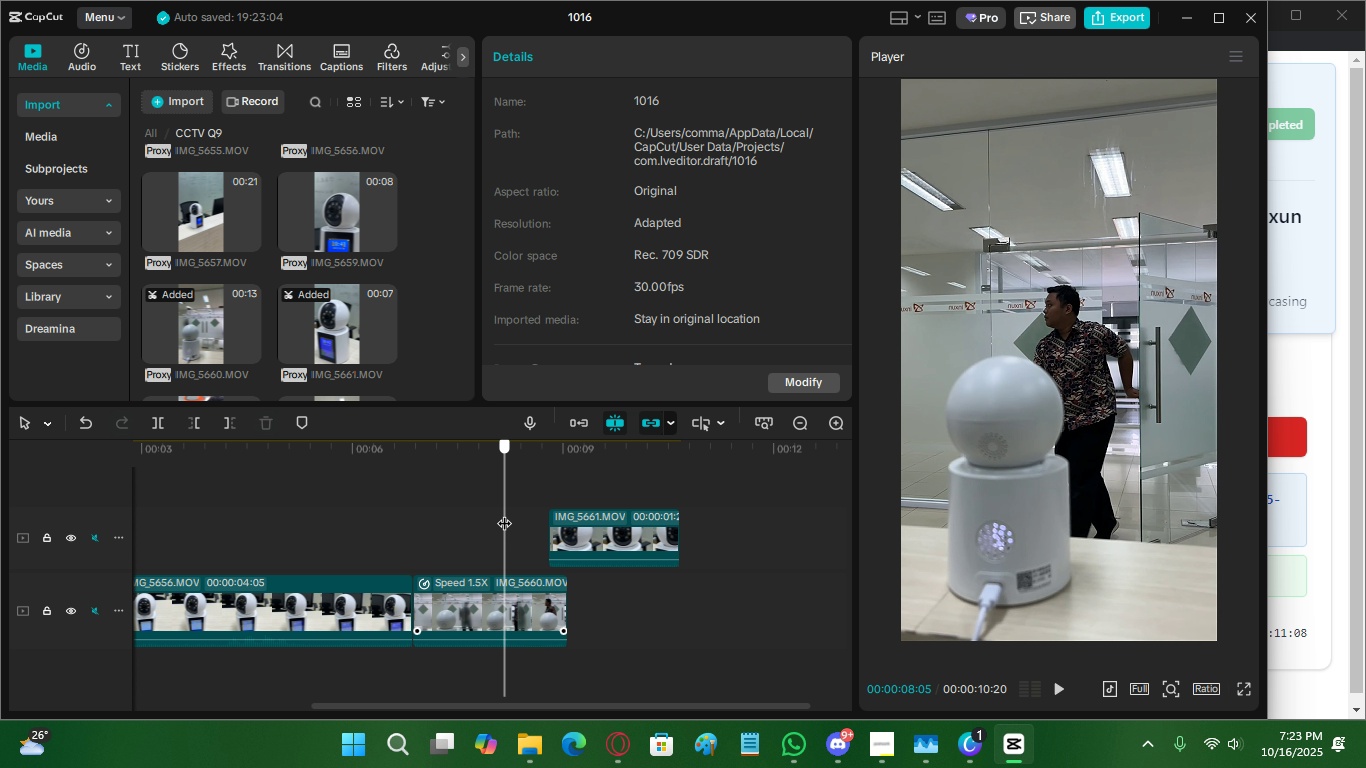 
key(Space)
 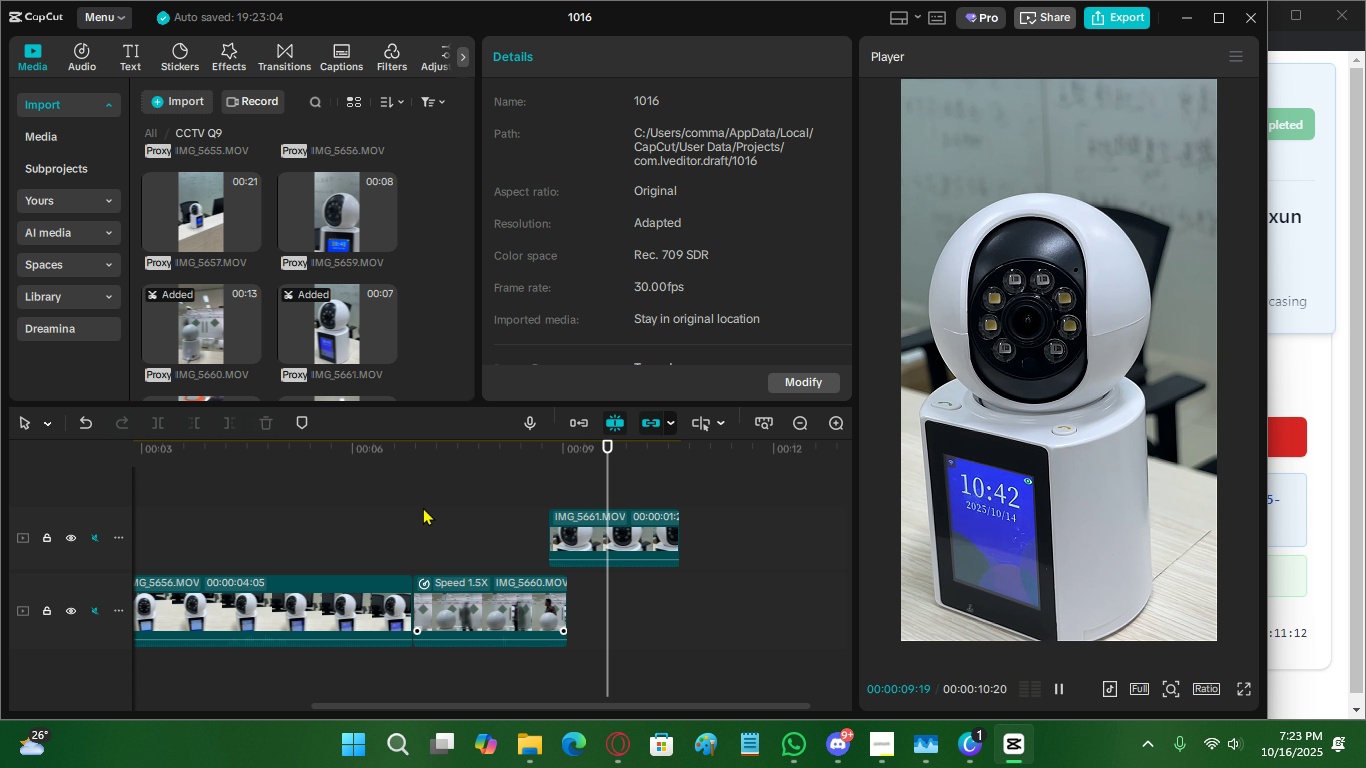 
key(Space)
 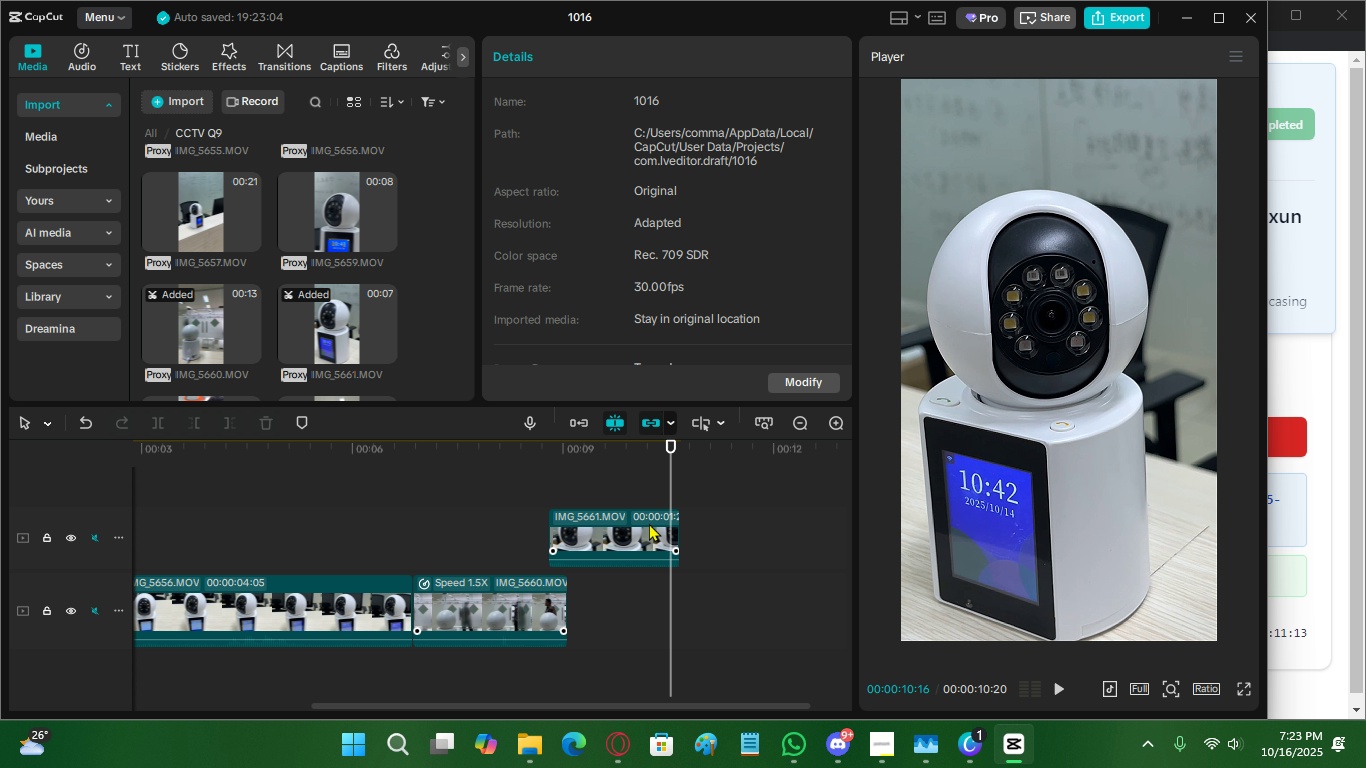 
key(Space)
 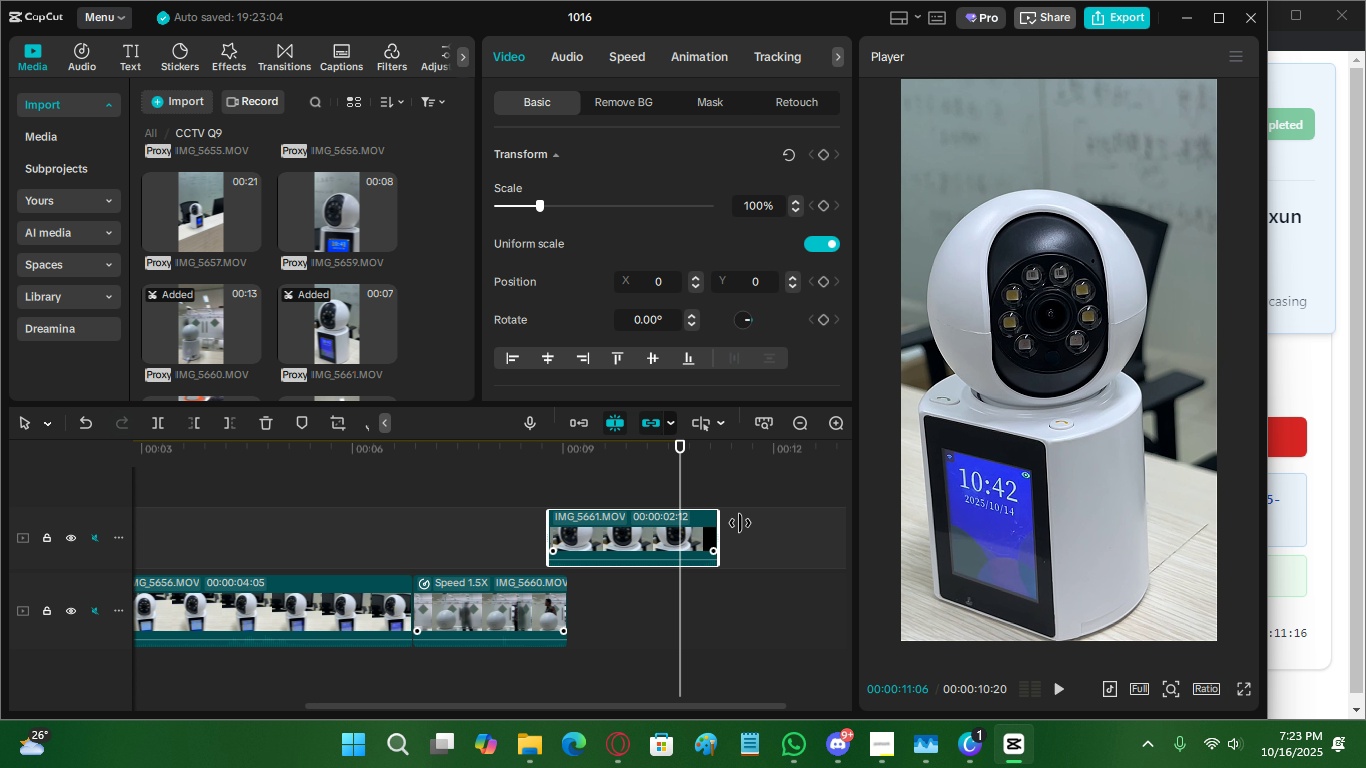 
key(Space)
 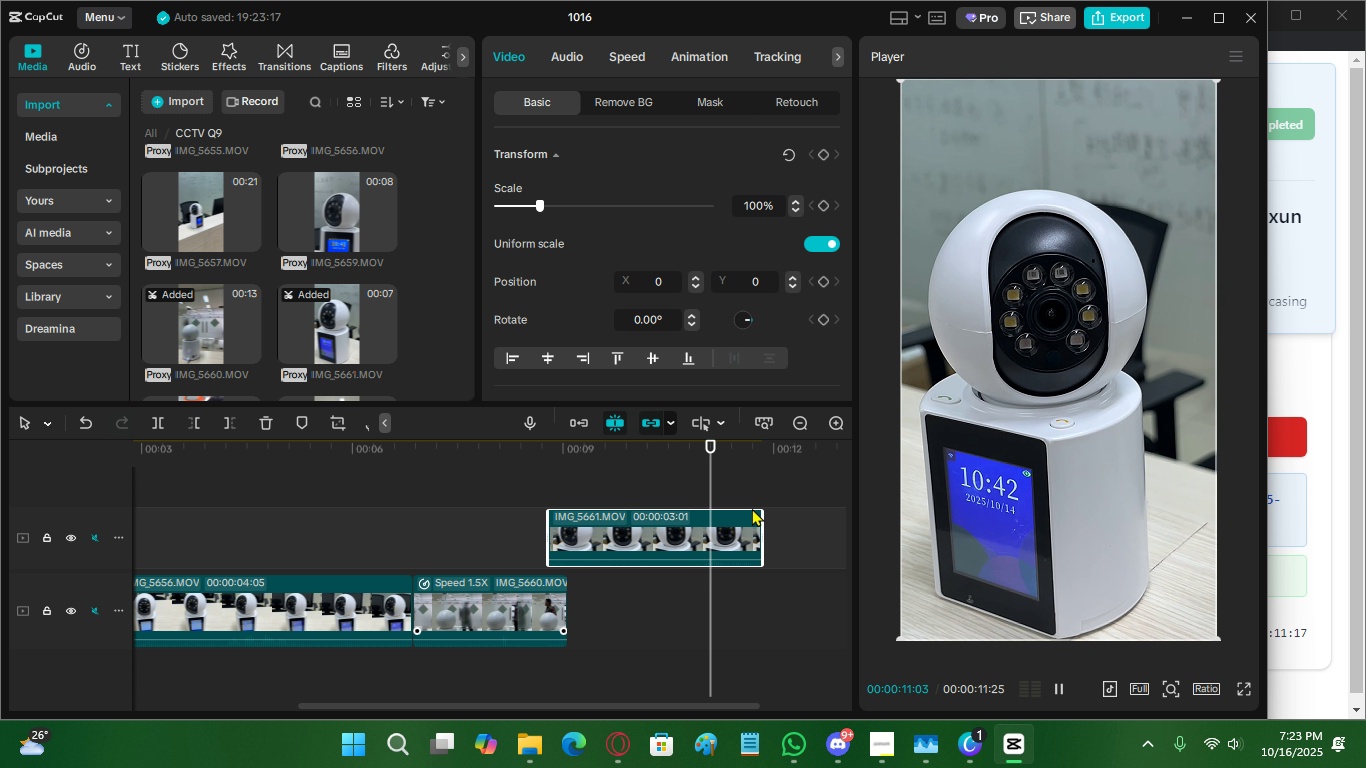 
key(Space)
 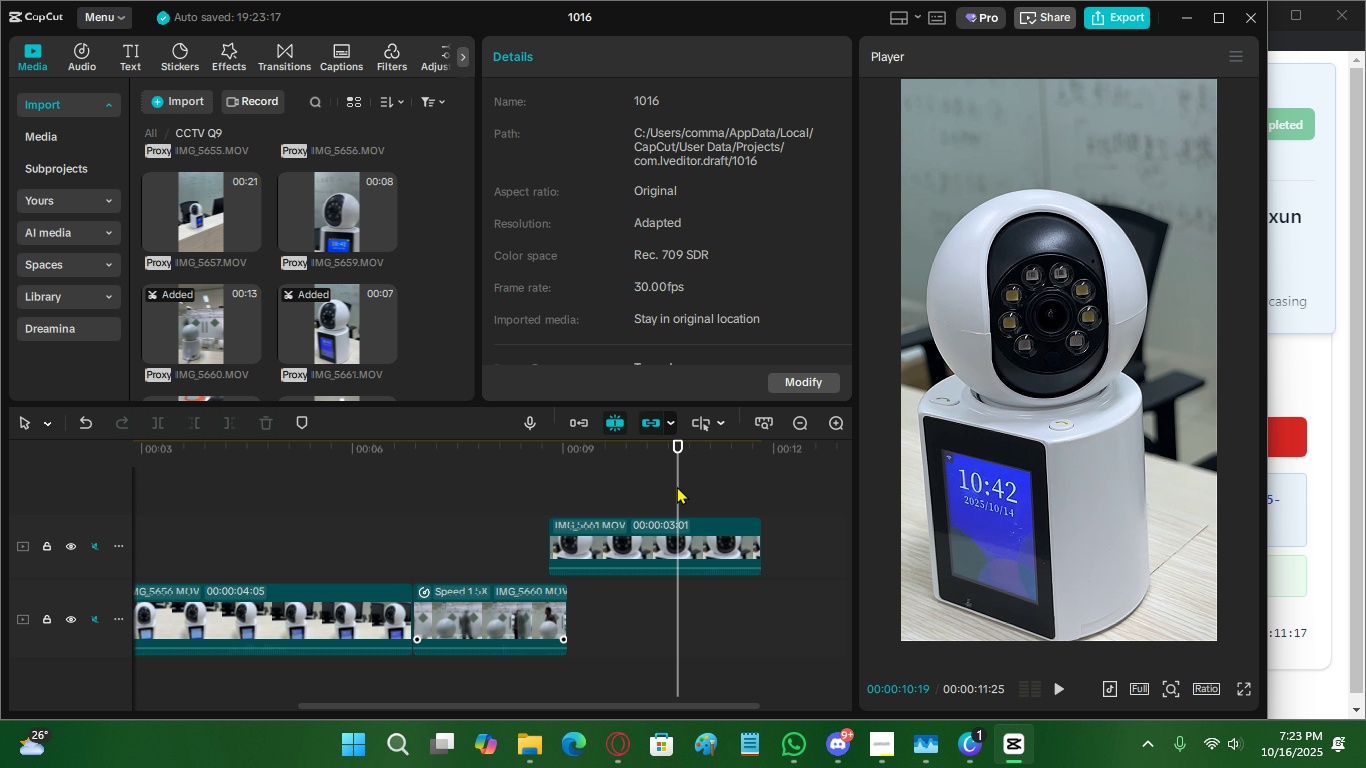 
key(Space)
 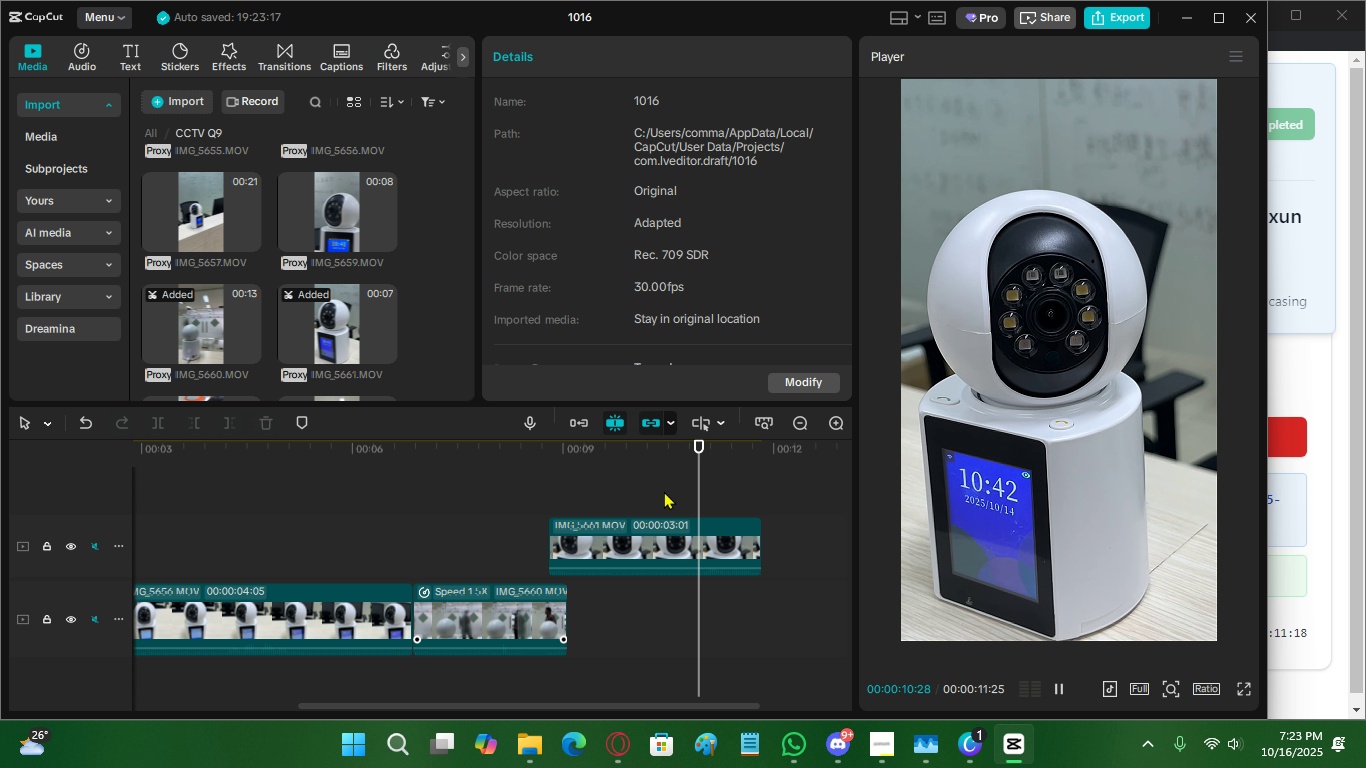 
key(Space)
 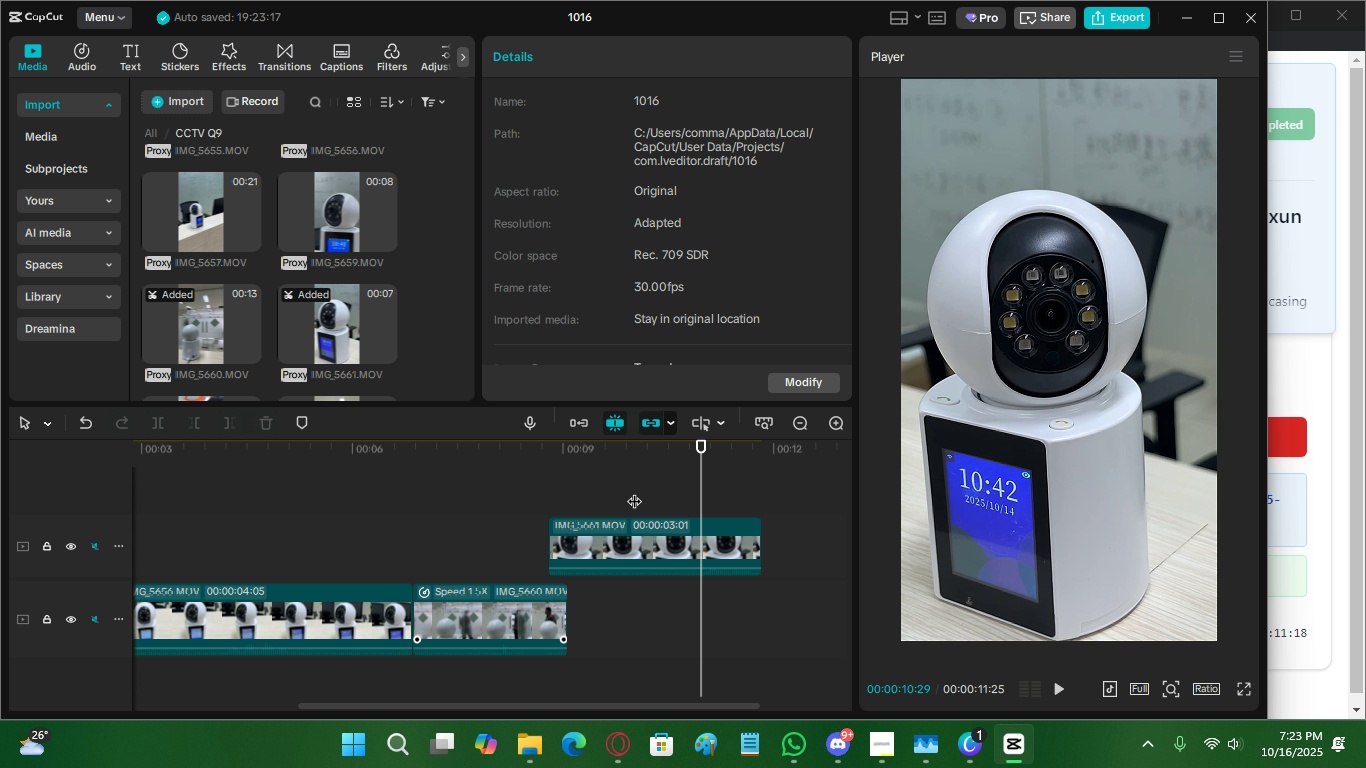 
left_click([634, 491])
 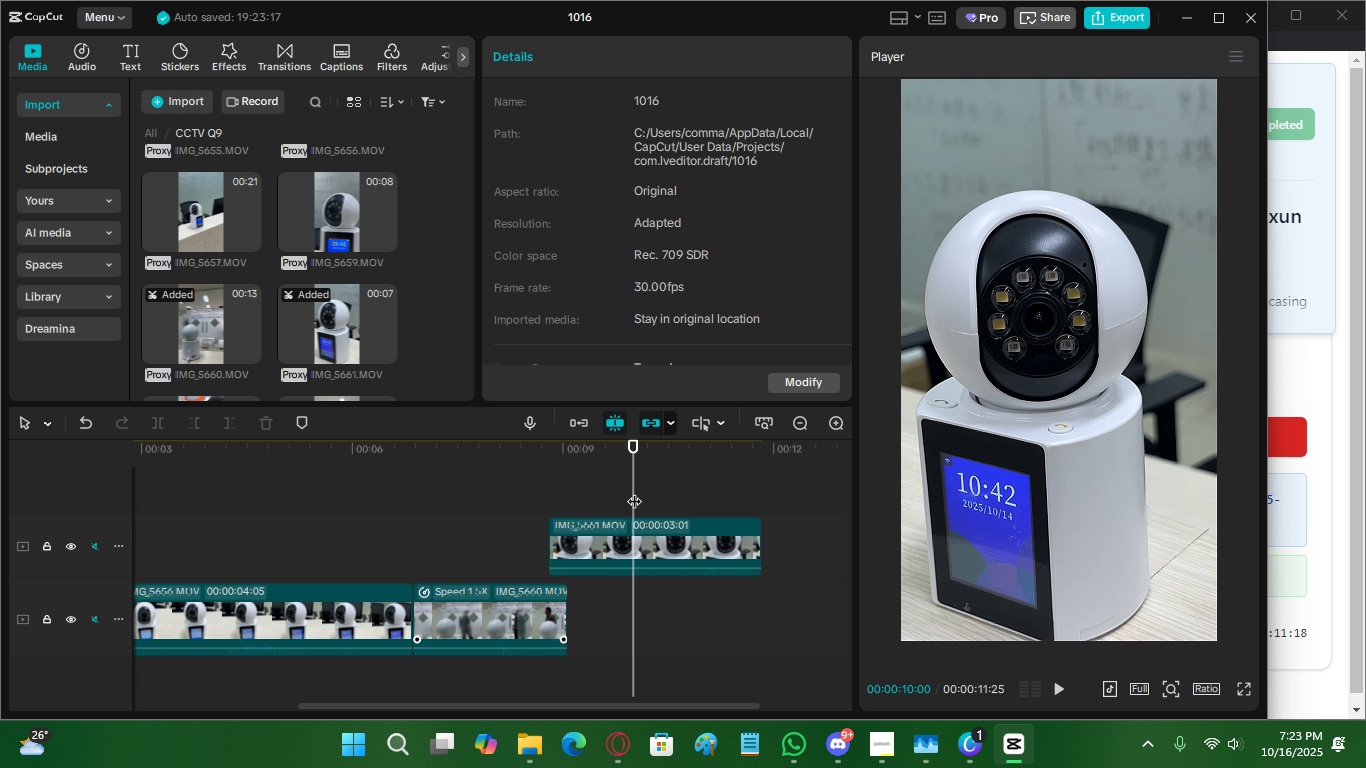 
key(Space)
 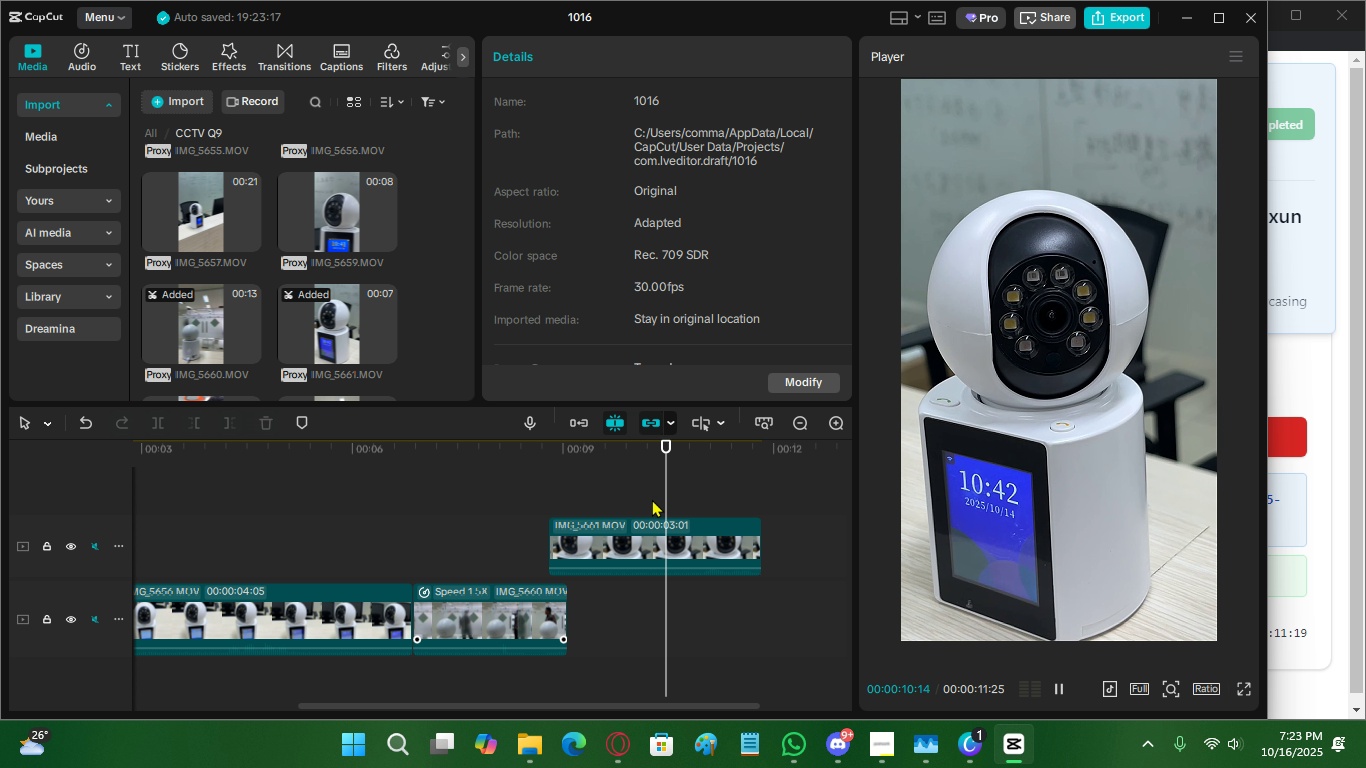 
key(Space)
 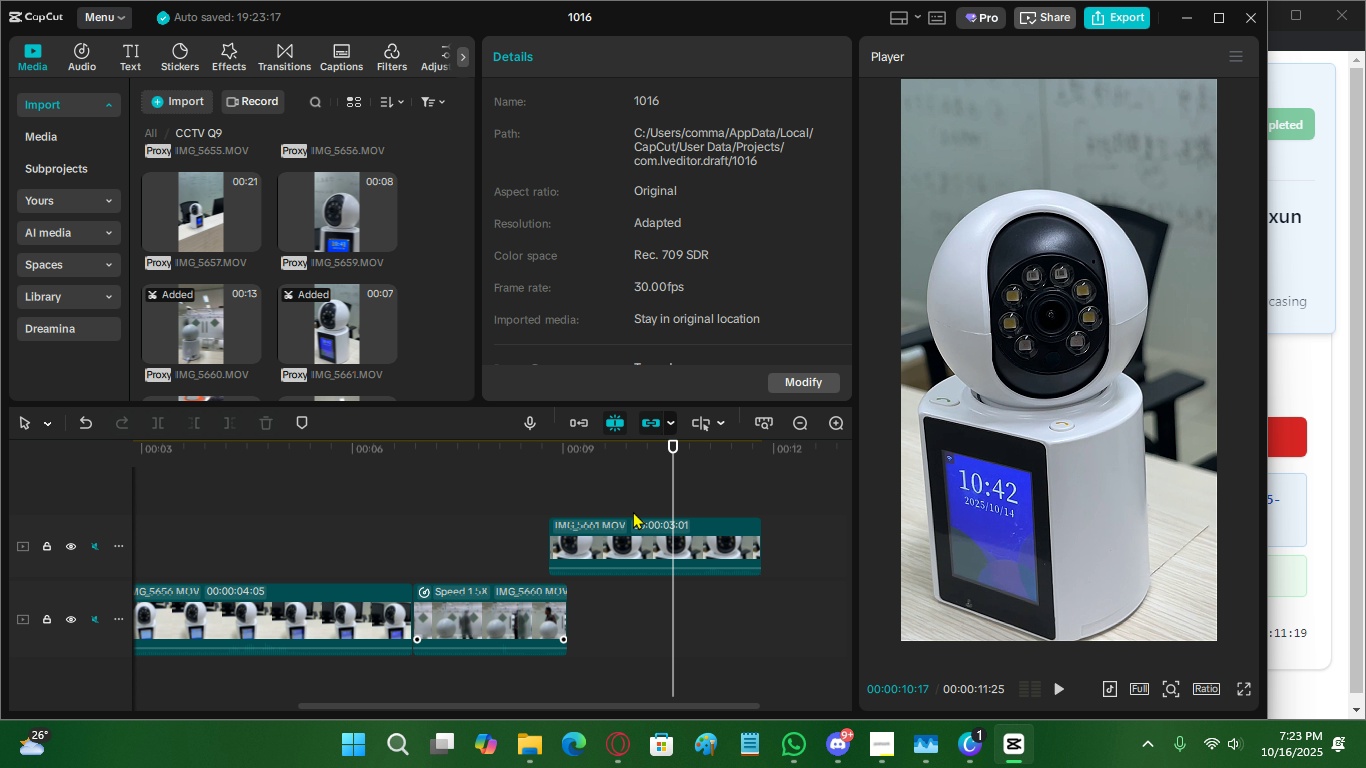 
left_click([633, 511])
 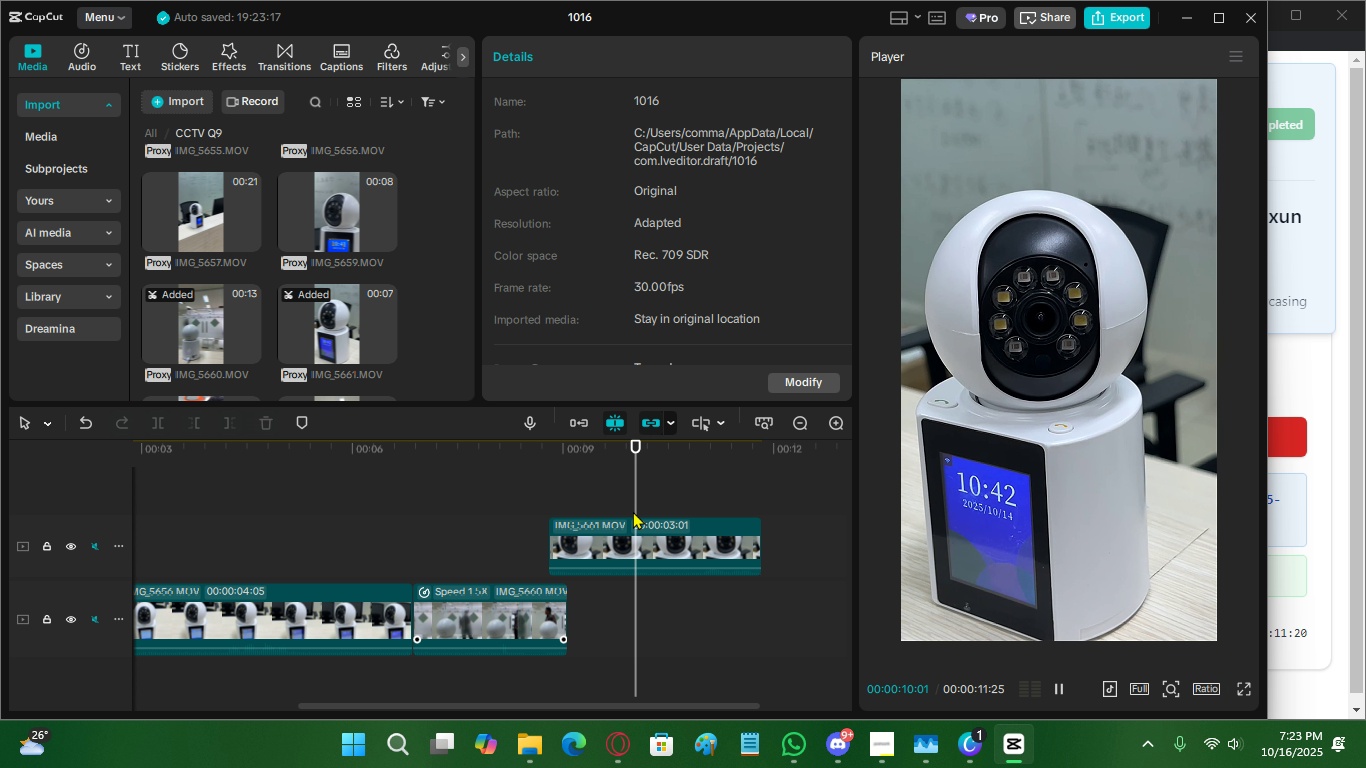 
key(Space)
 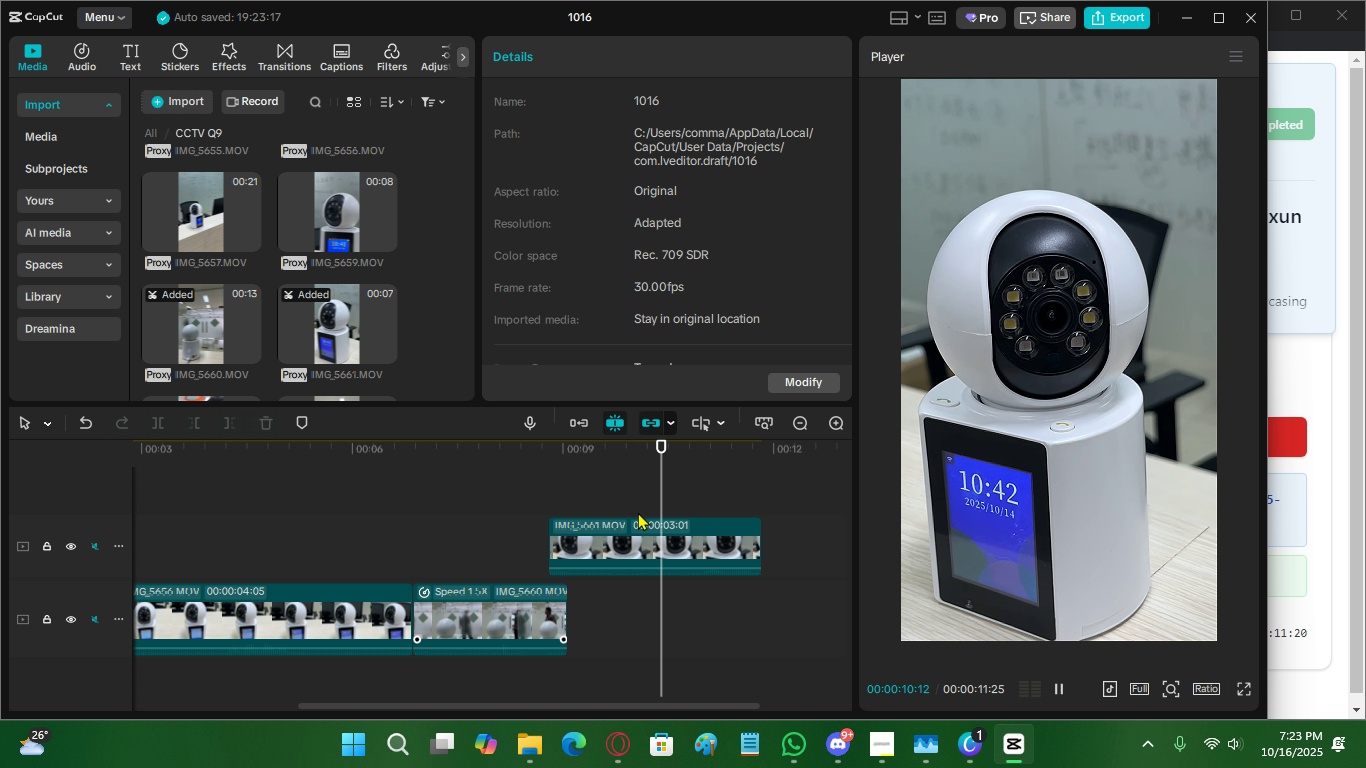 
key(Space)
 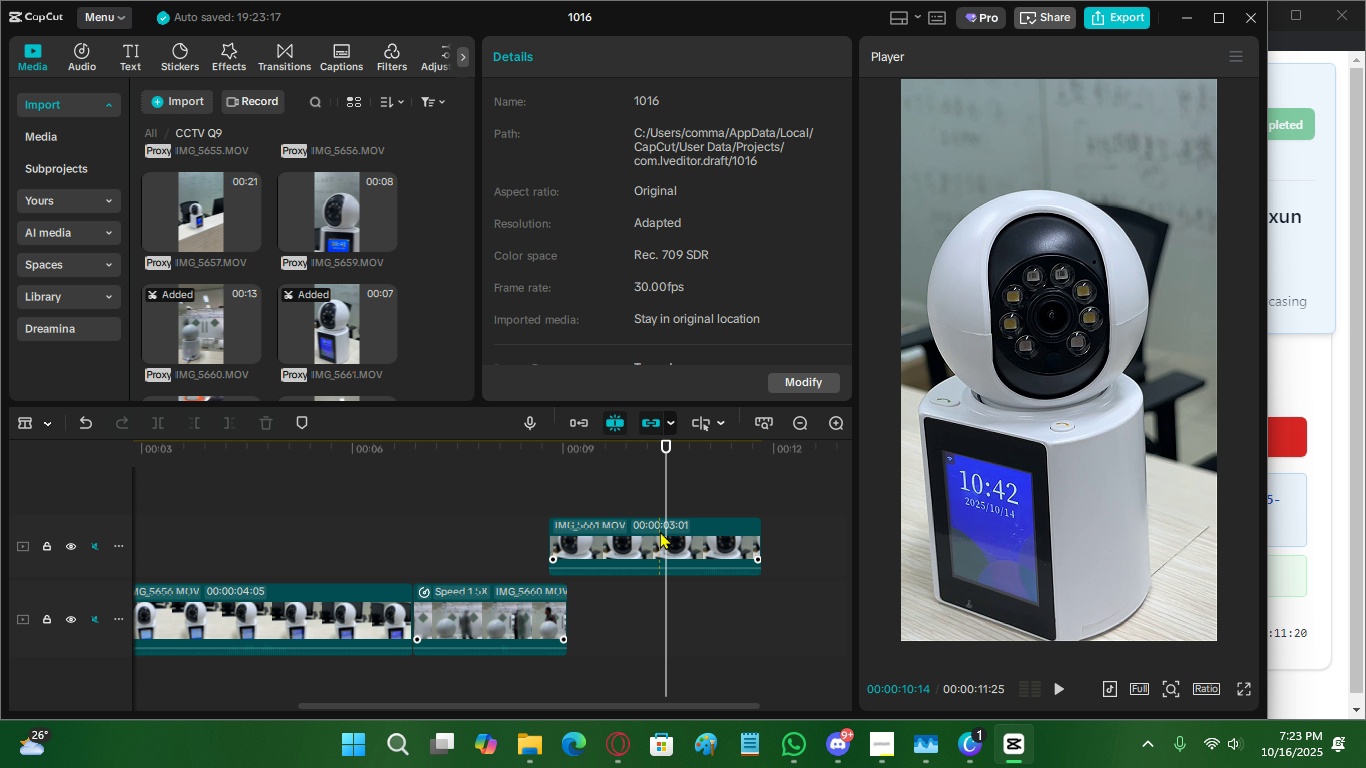 
key(C)
 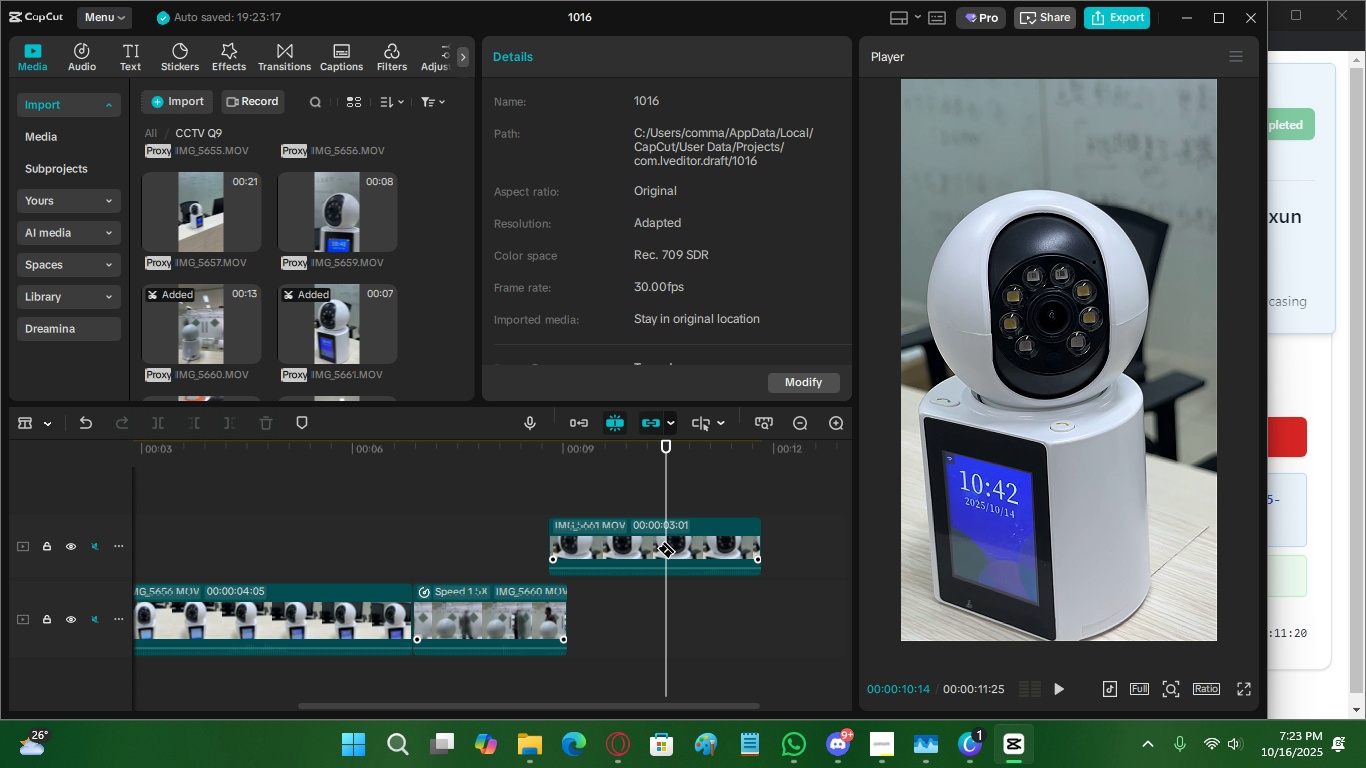 
left_click([666, 540])
 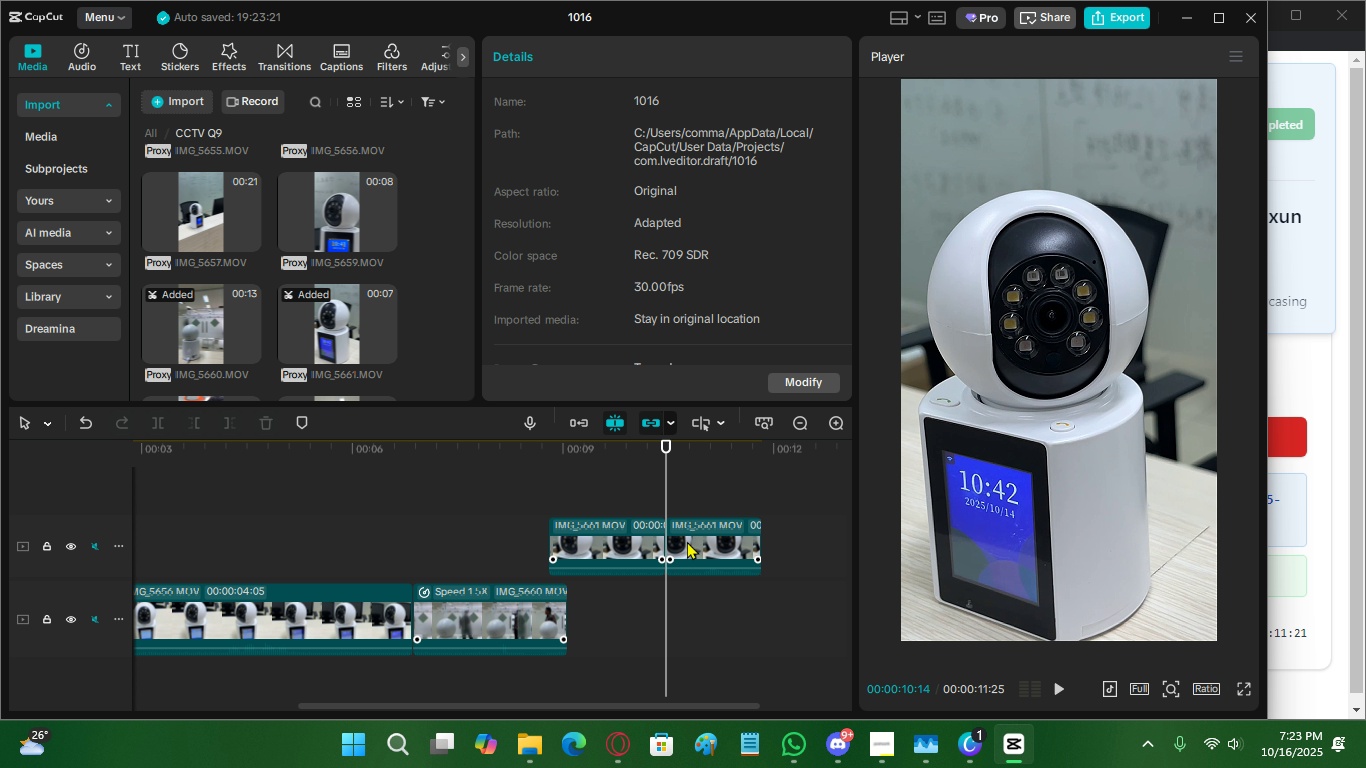 
key(V)
 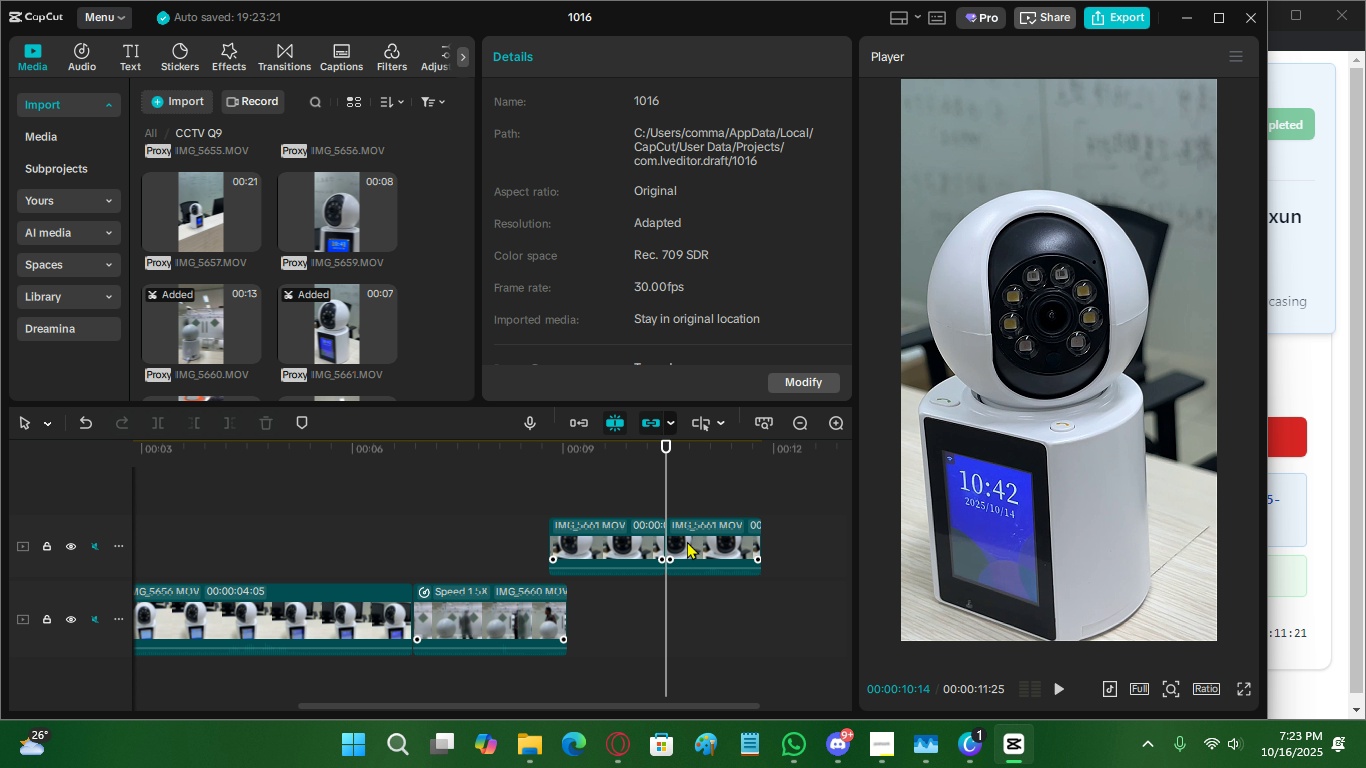 
double_click([687, 541])
 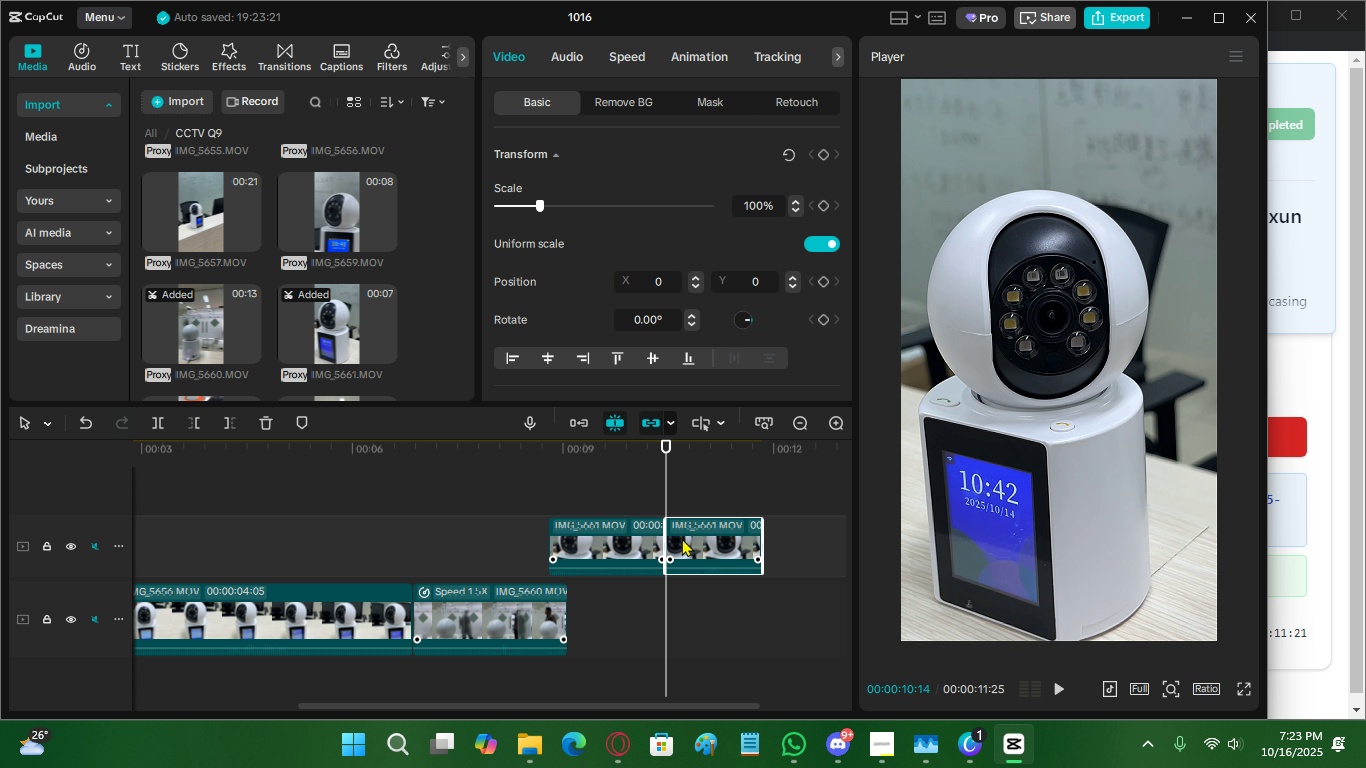 
key(X)
 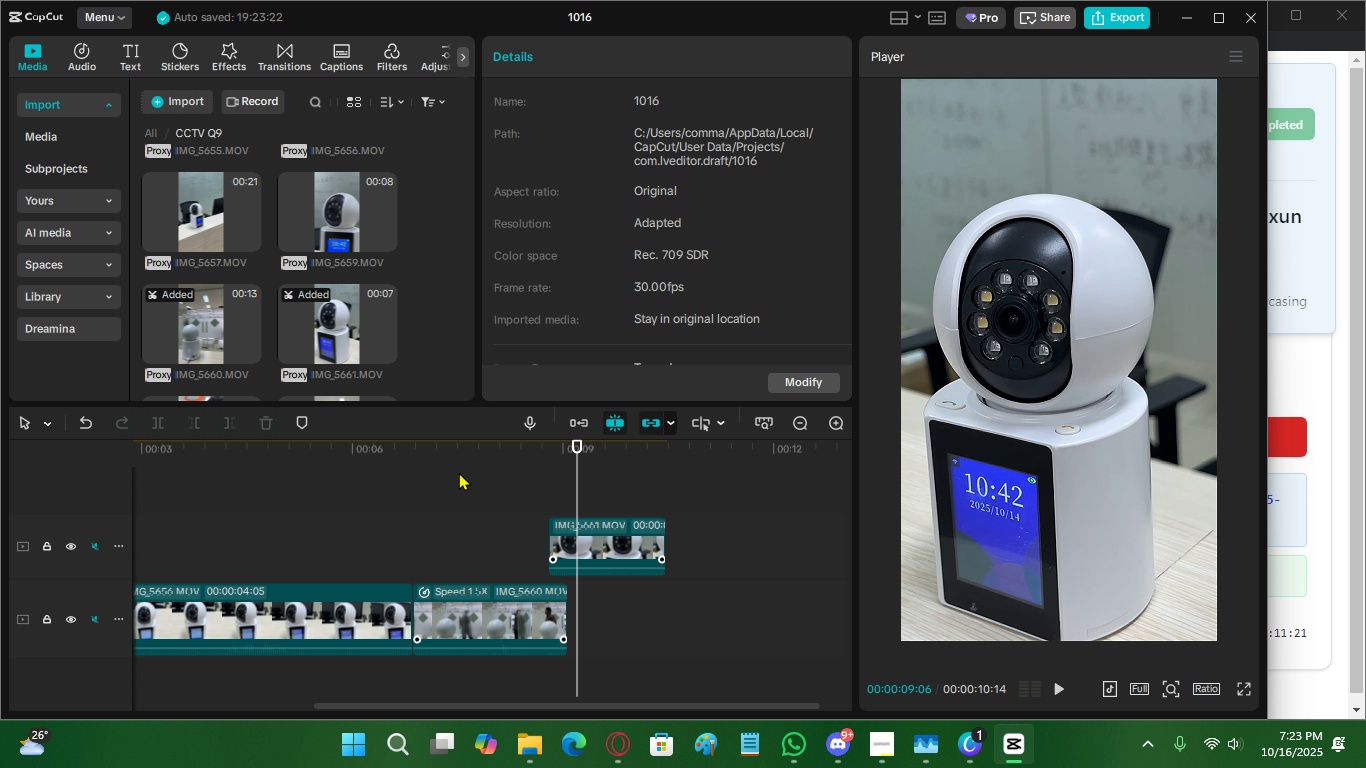 
triple_click([459, 471])
 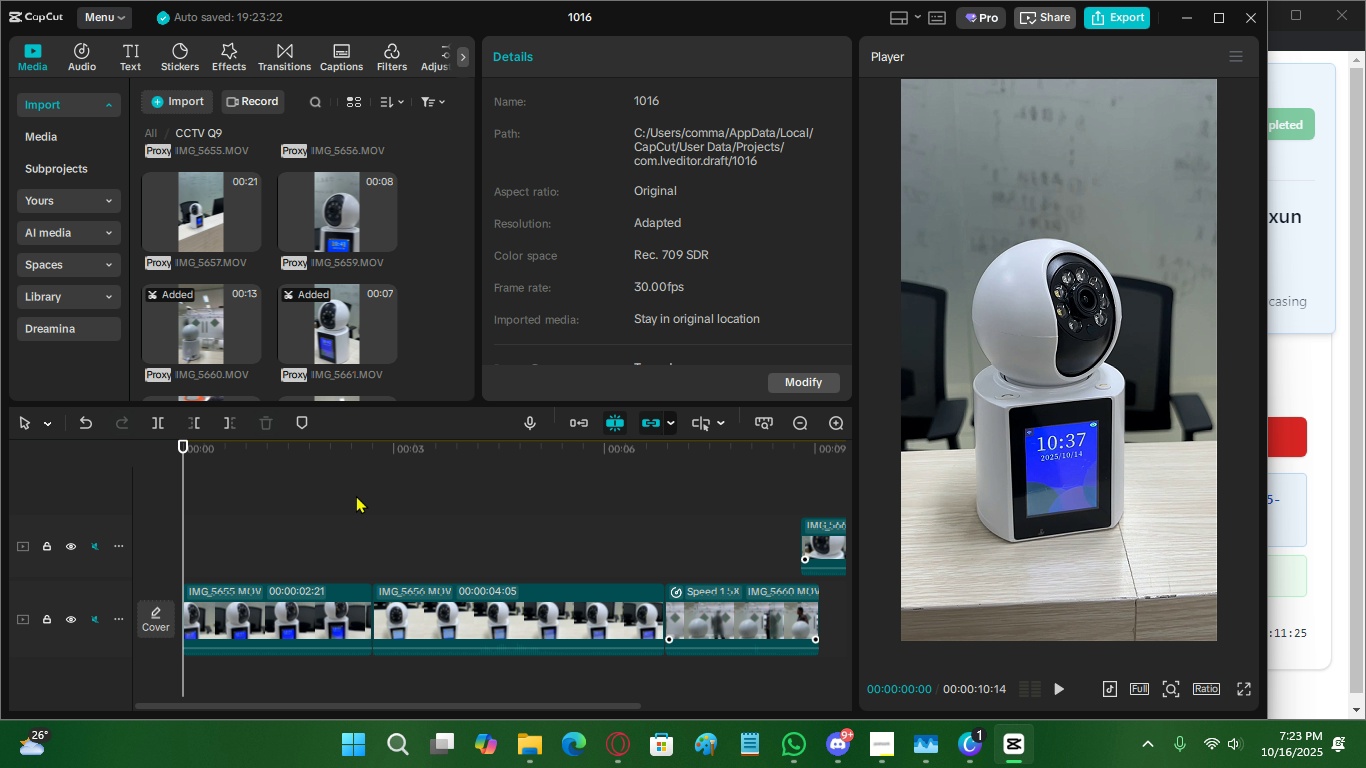 
wait(8.3)
 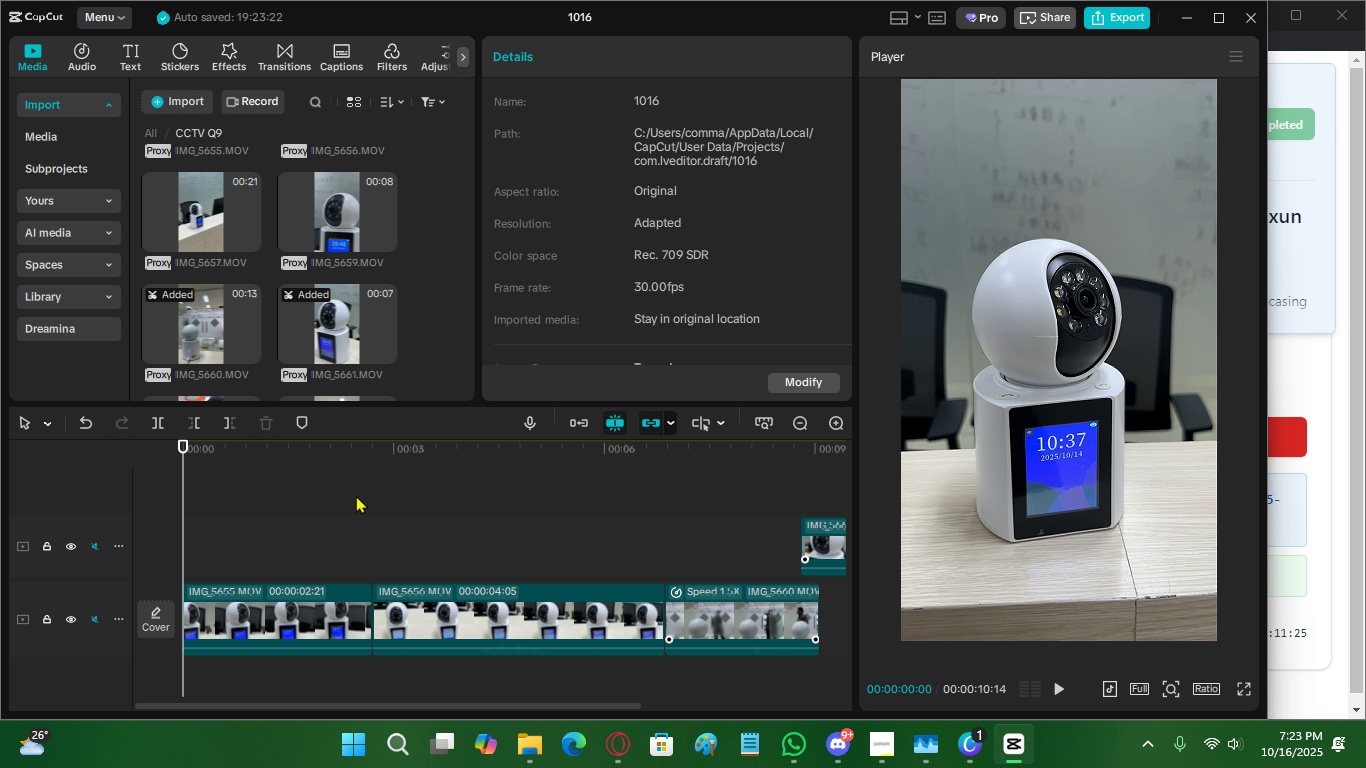 
key(Space)
 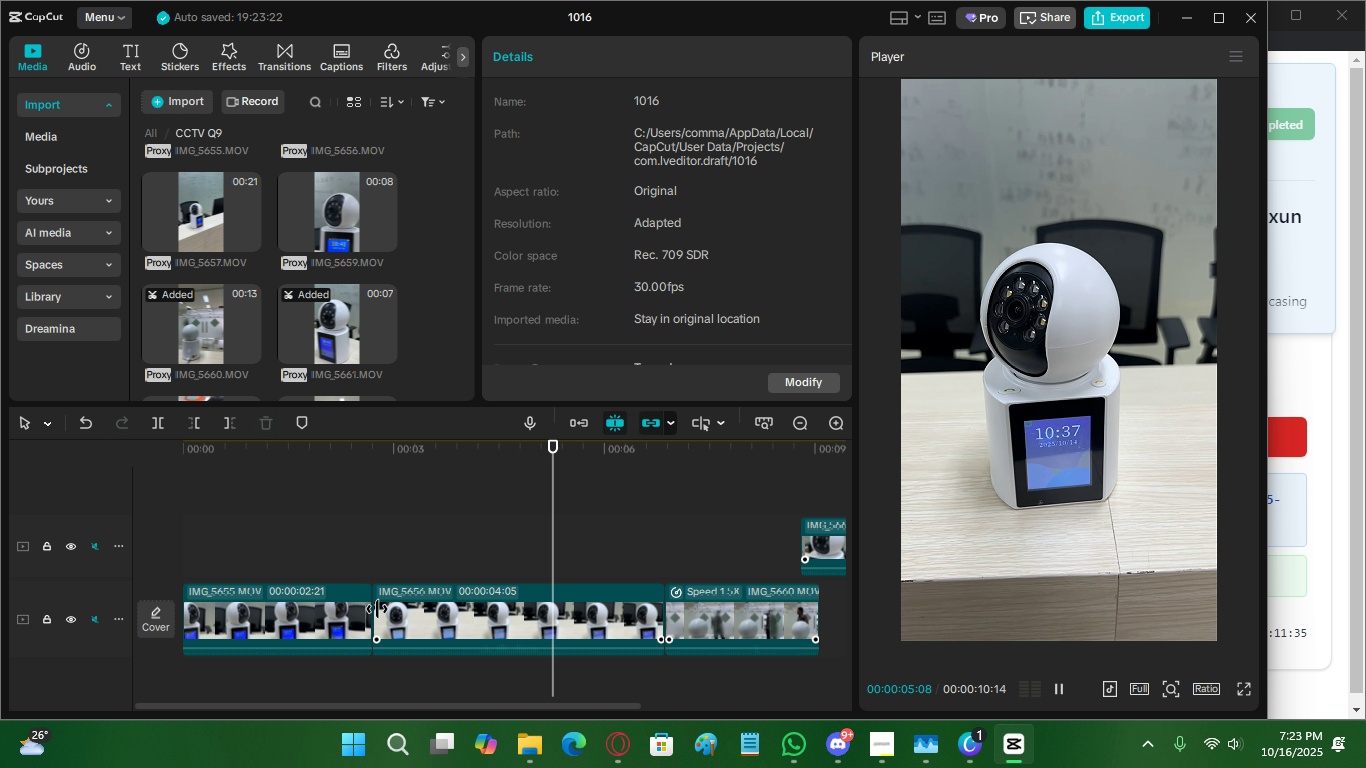 
wait(7.04)
 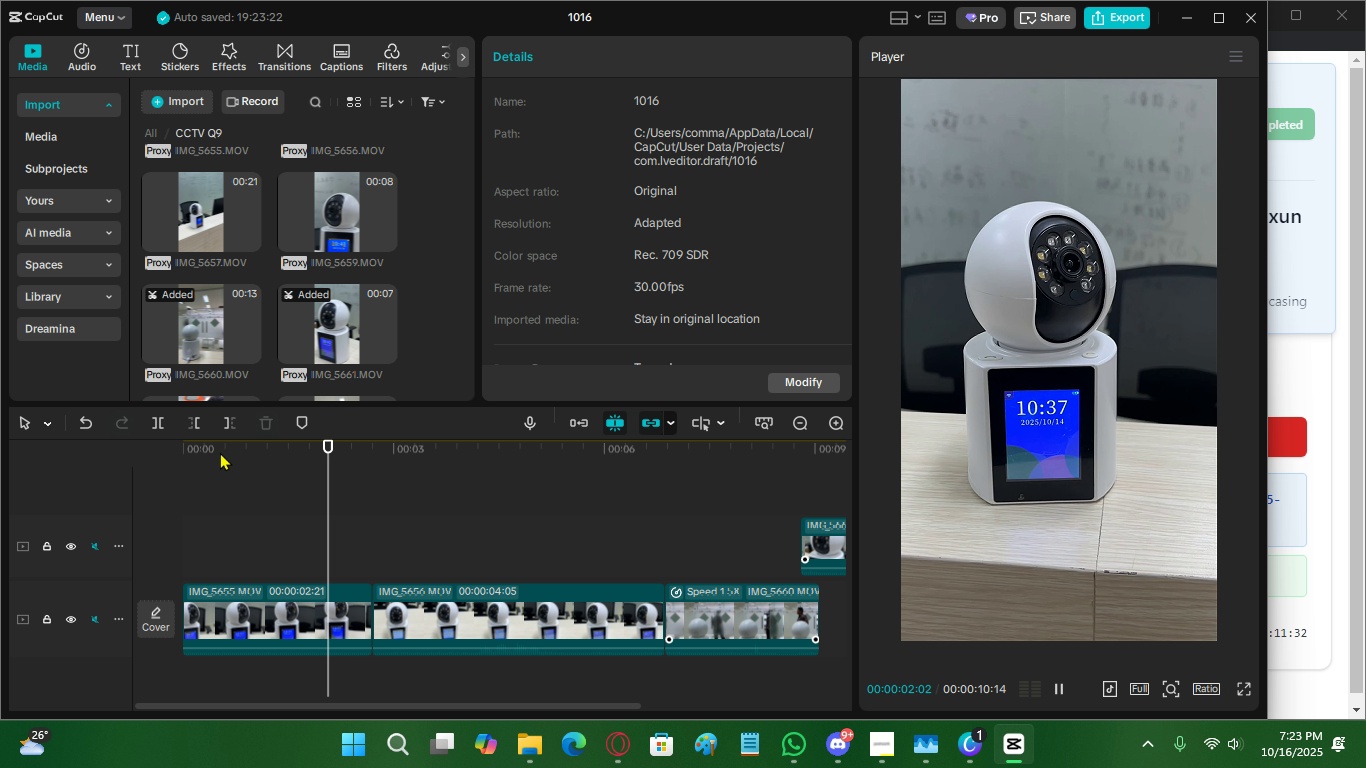 
left_click([320, 572])
 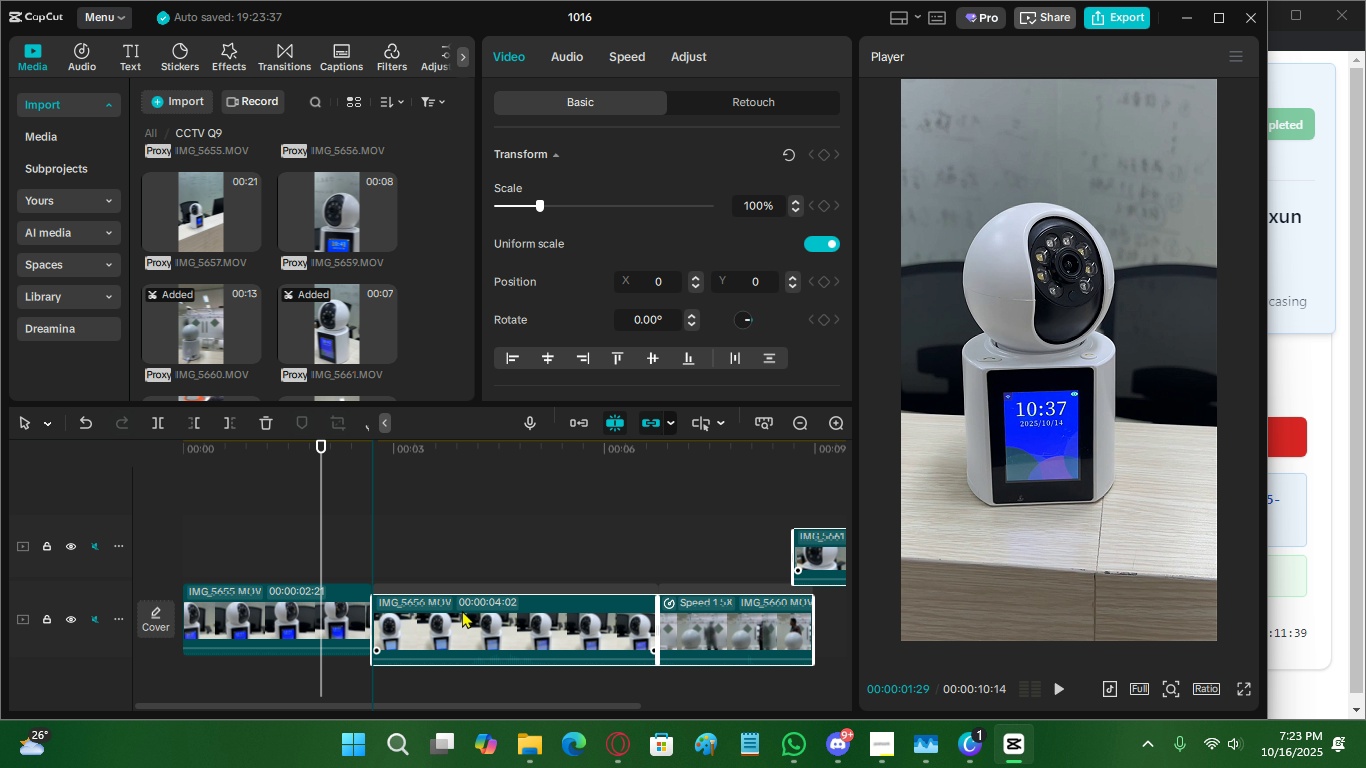 
double_click([293, 500])
 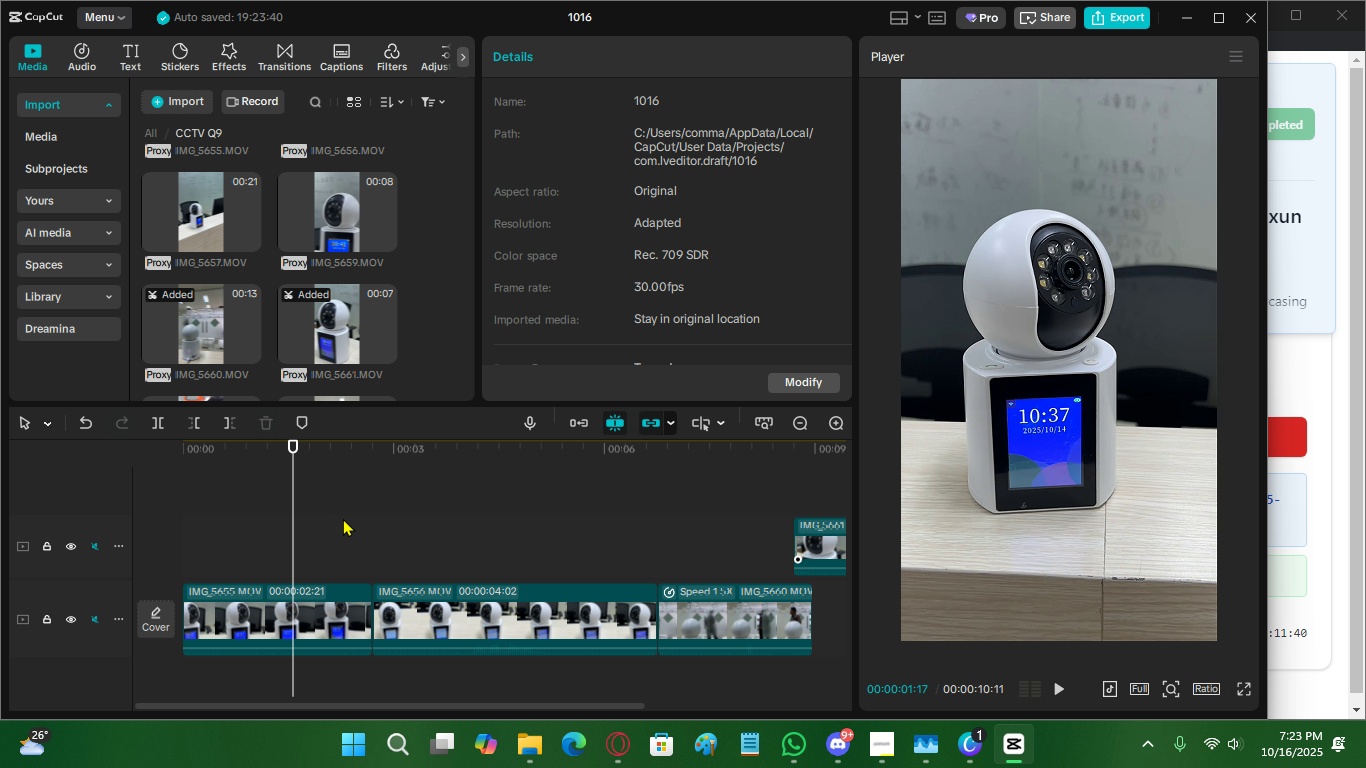 
key(Control+S)
 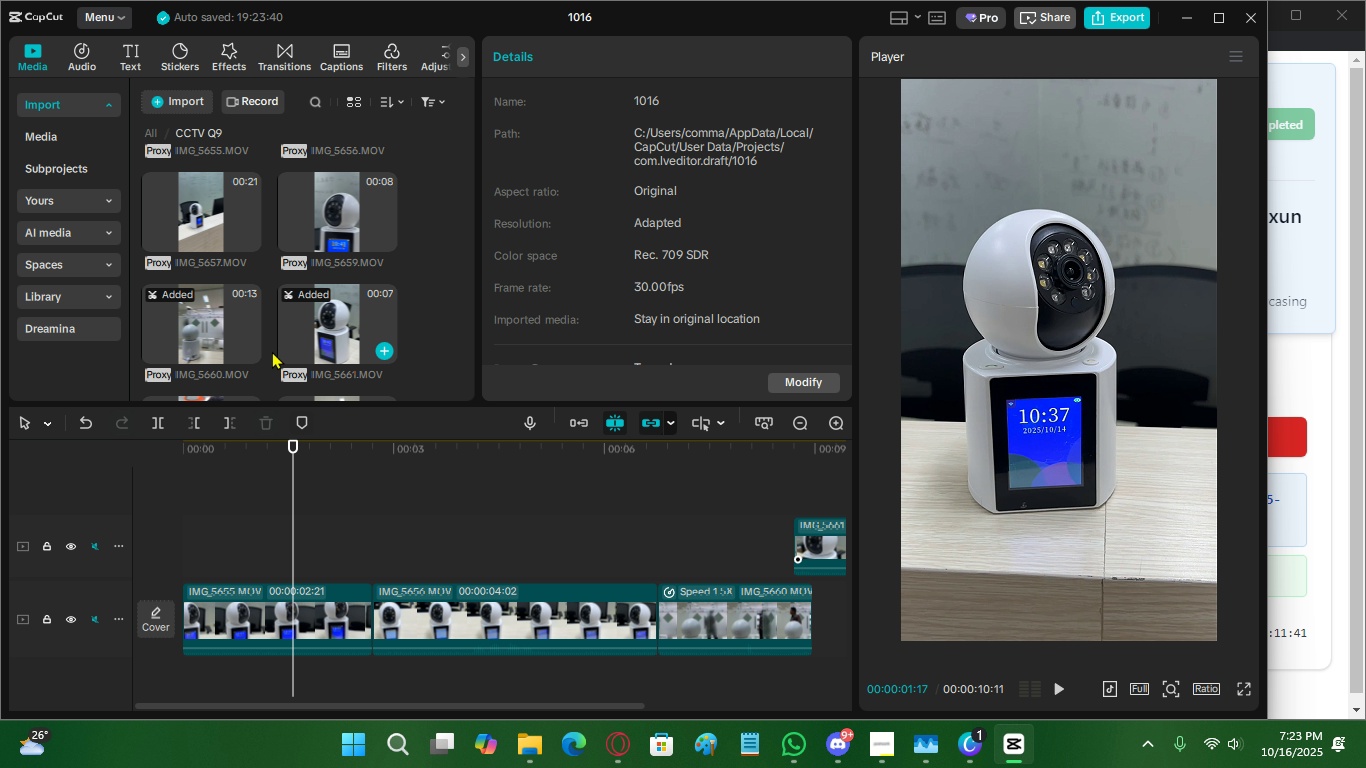 
scroll: coordinate [272, 338], scroll_direction: down, amount: 2.0
 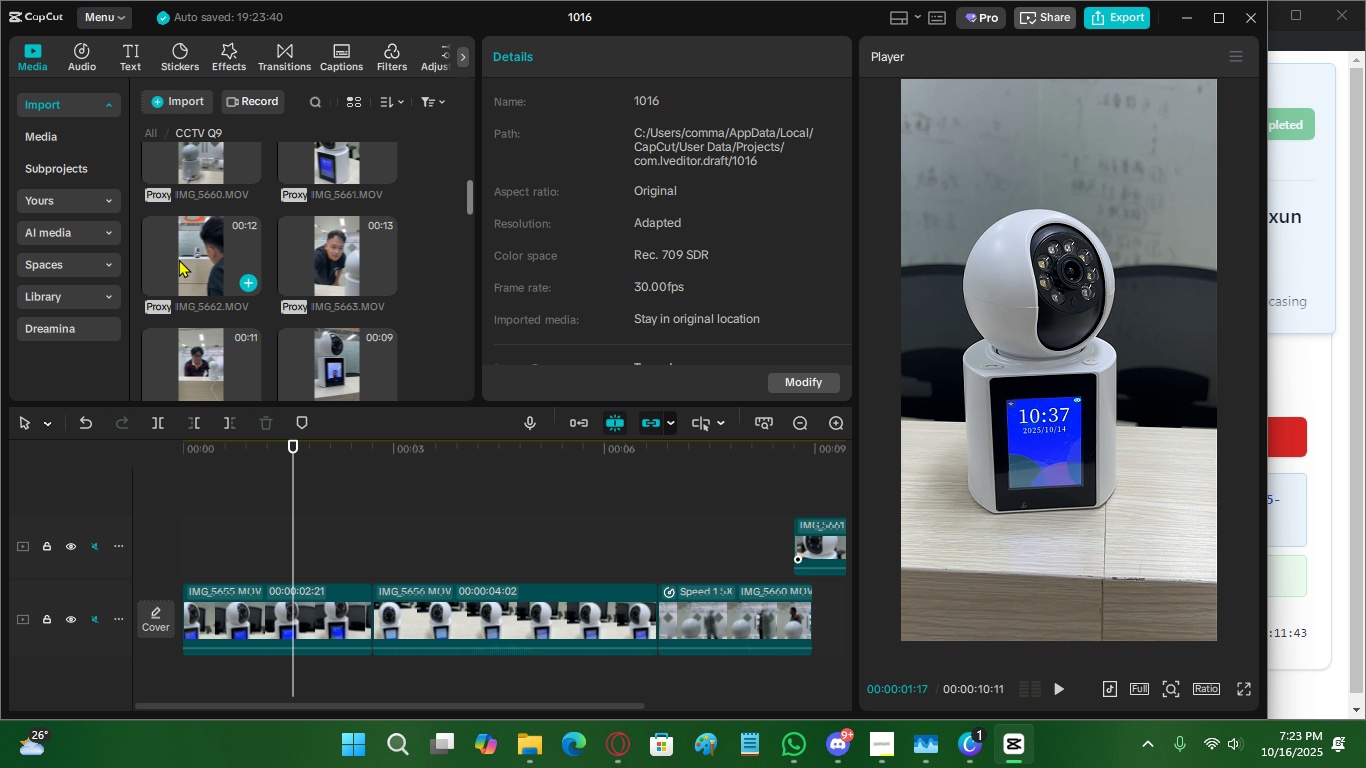 
left_click([179, 259])
 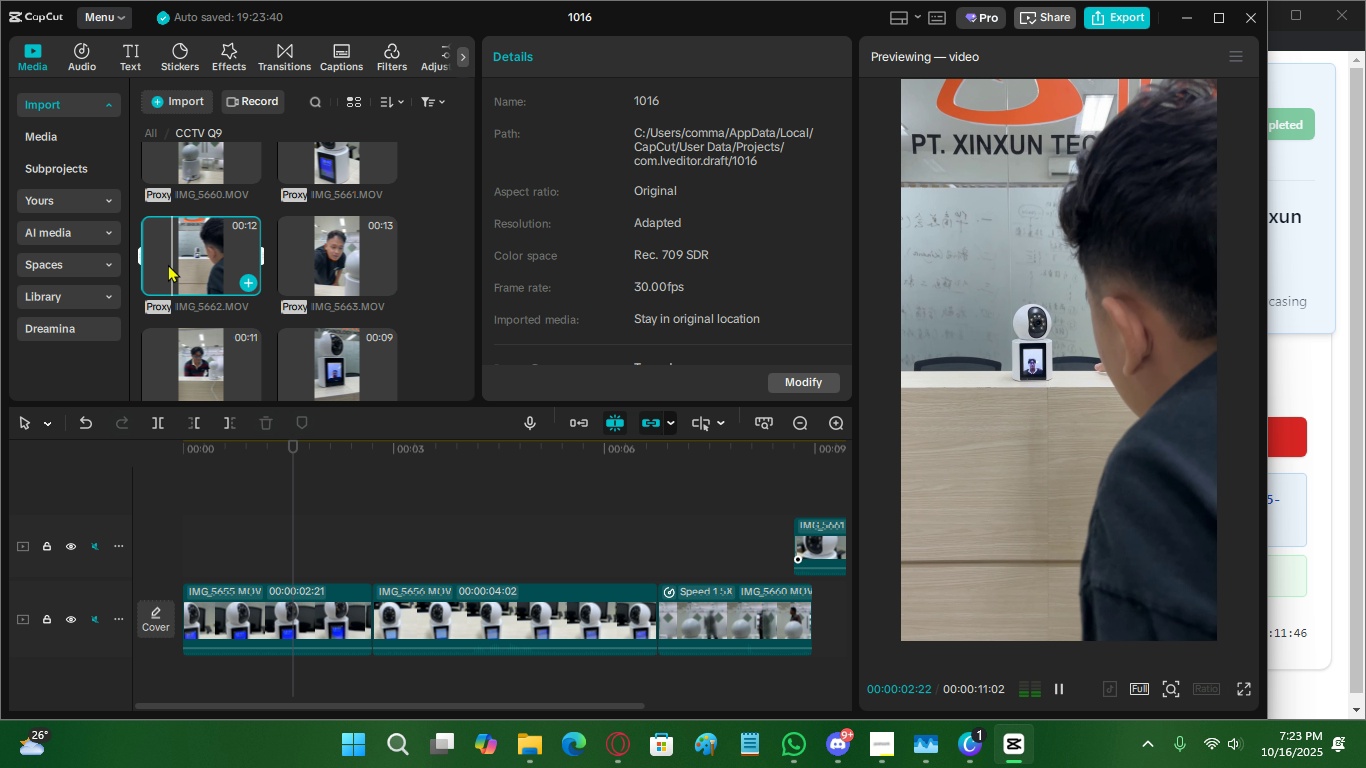 
left_click([176, 251])
 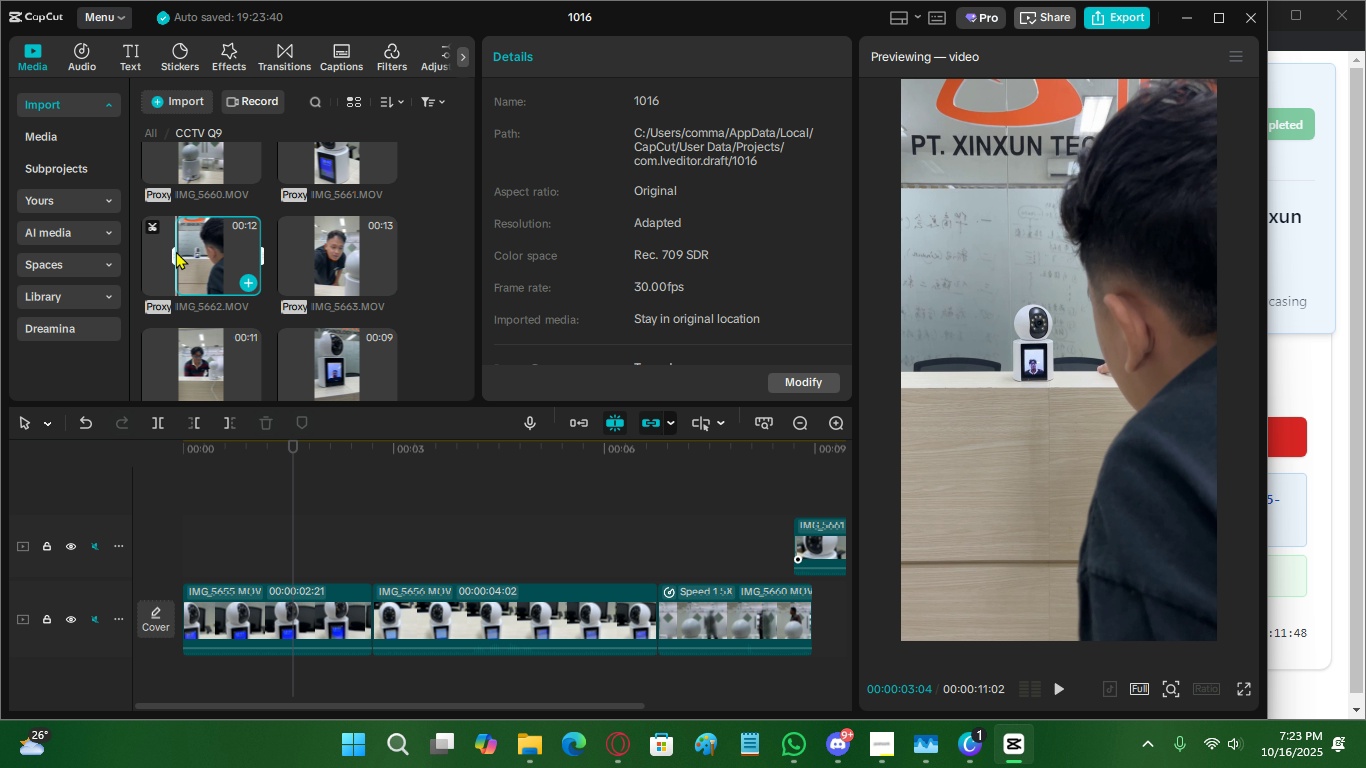 
key(I)
 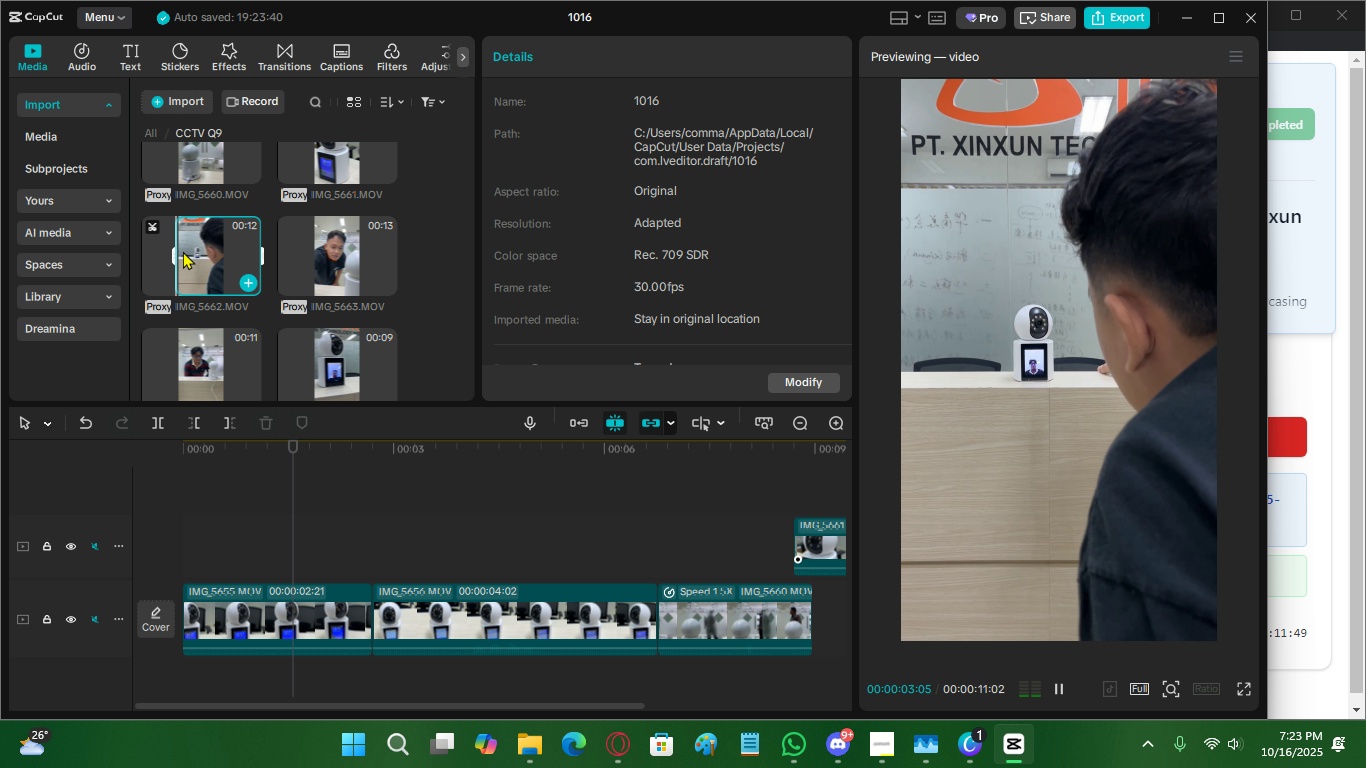 
key(Space)
 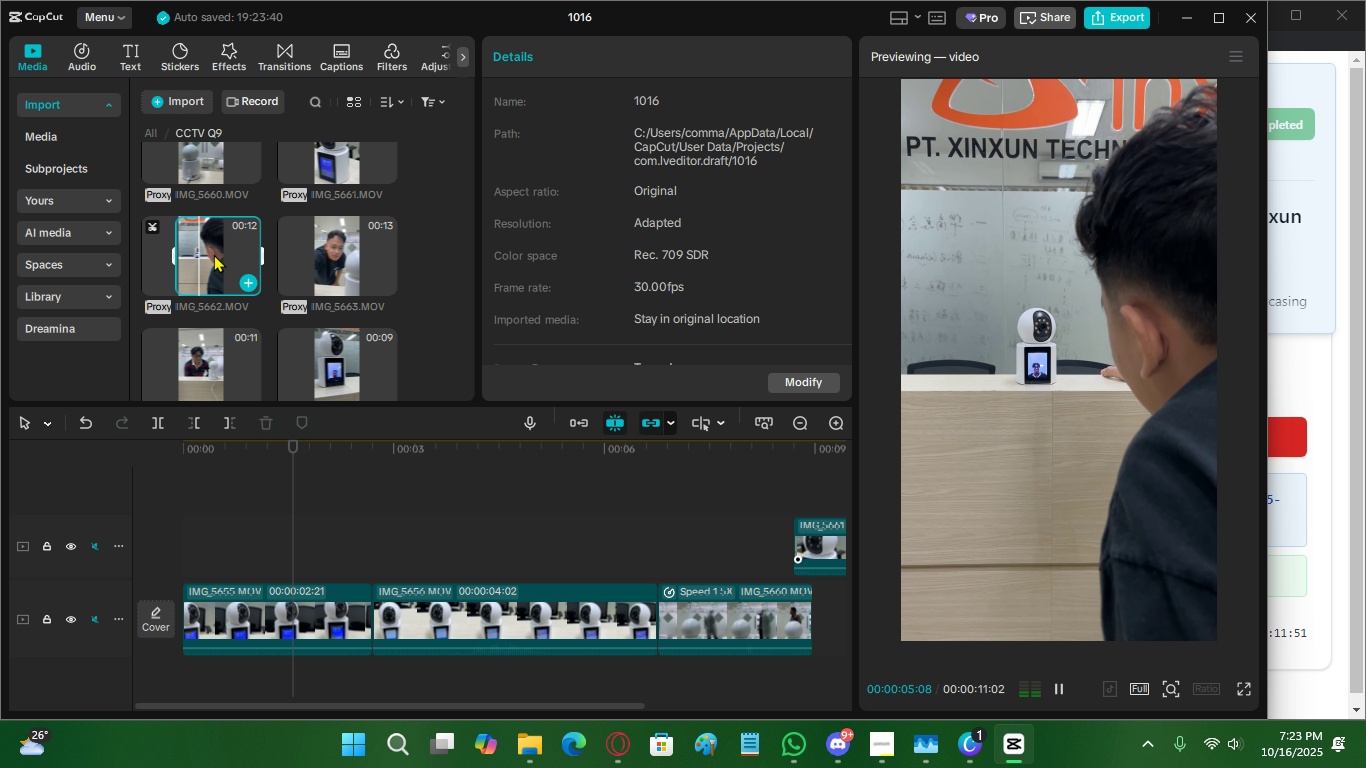 
key(Space)
 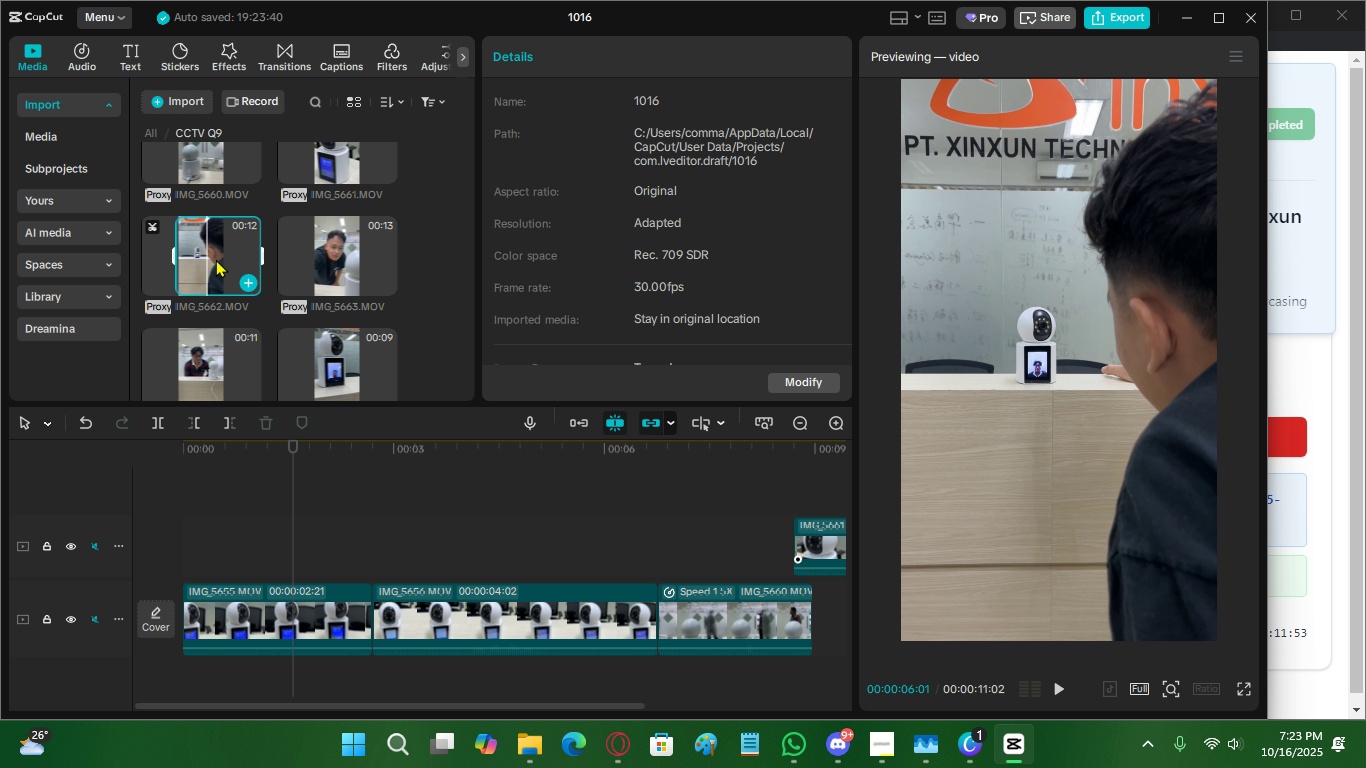 
key(O)
 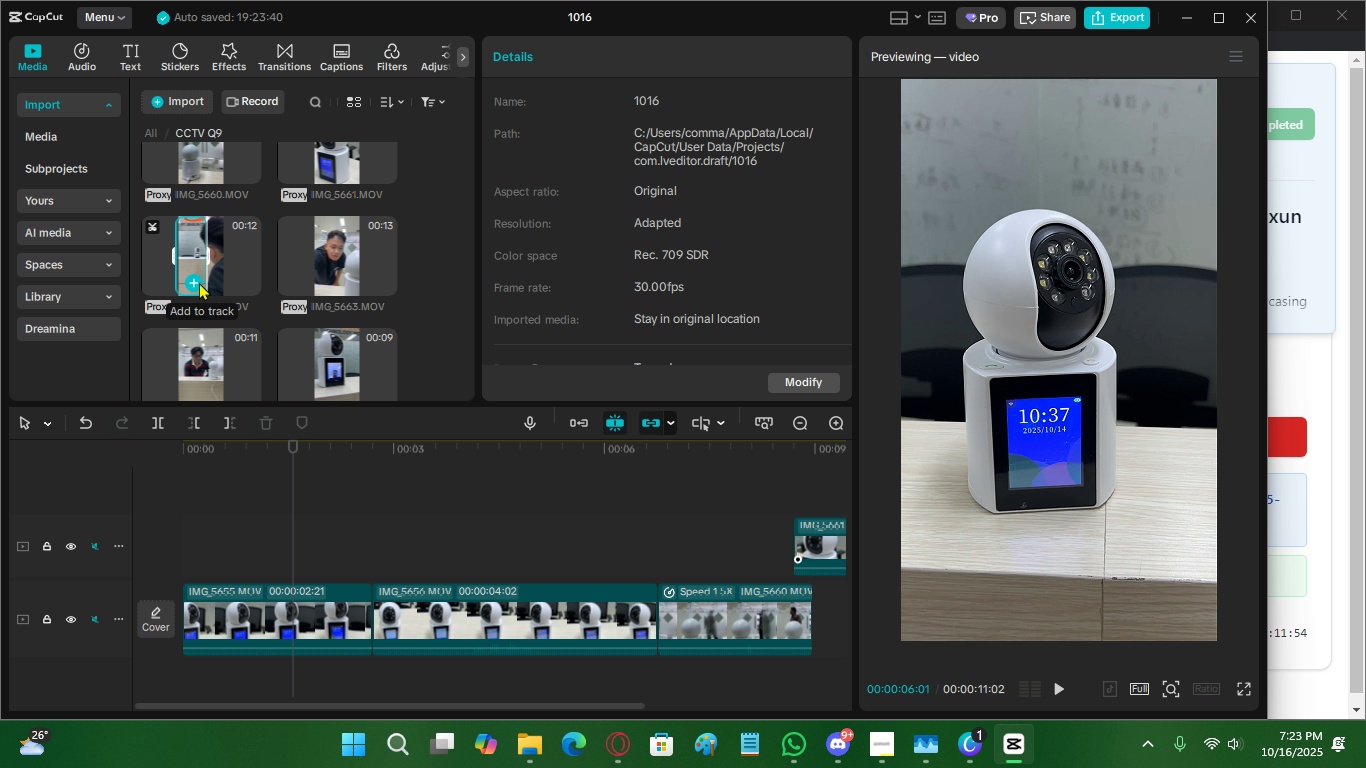 
left_click([199, 282])
 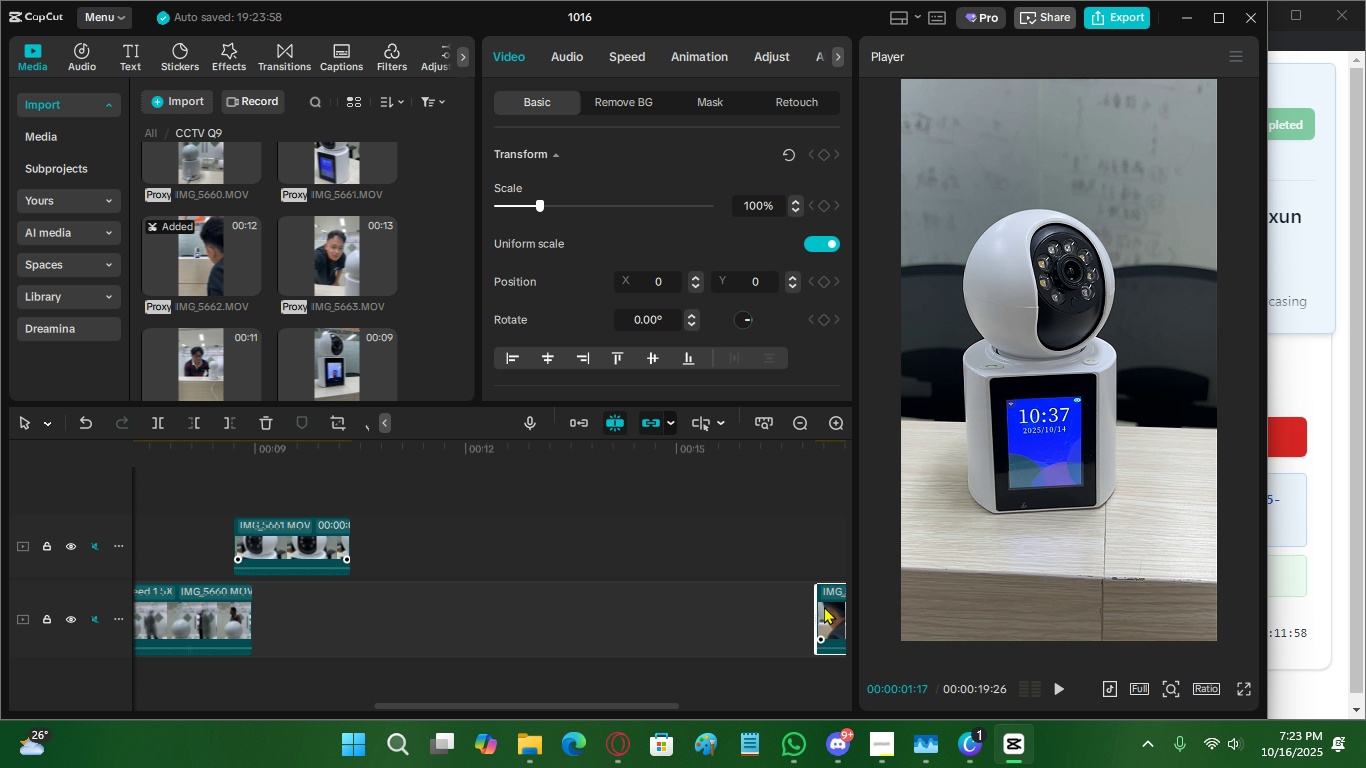 
wait(5.26)
 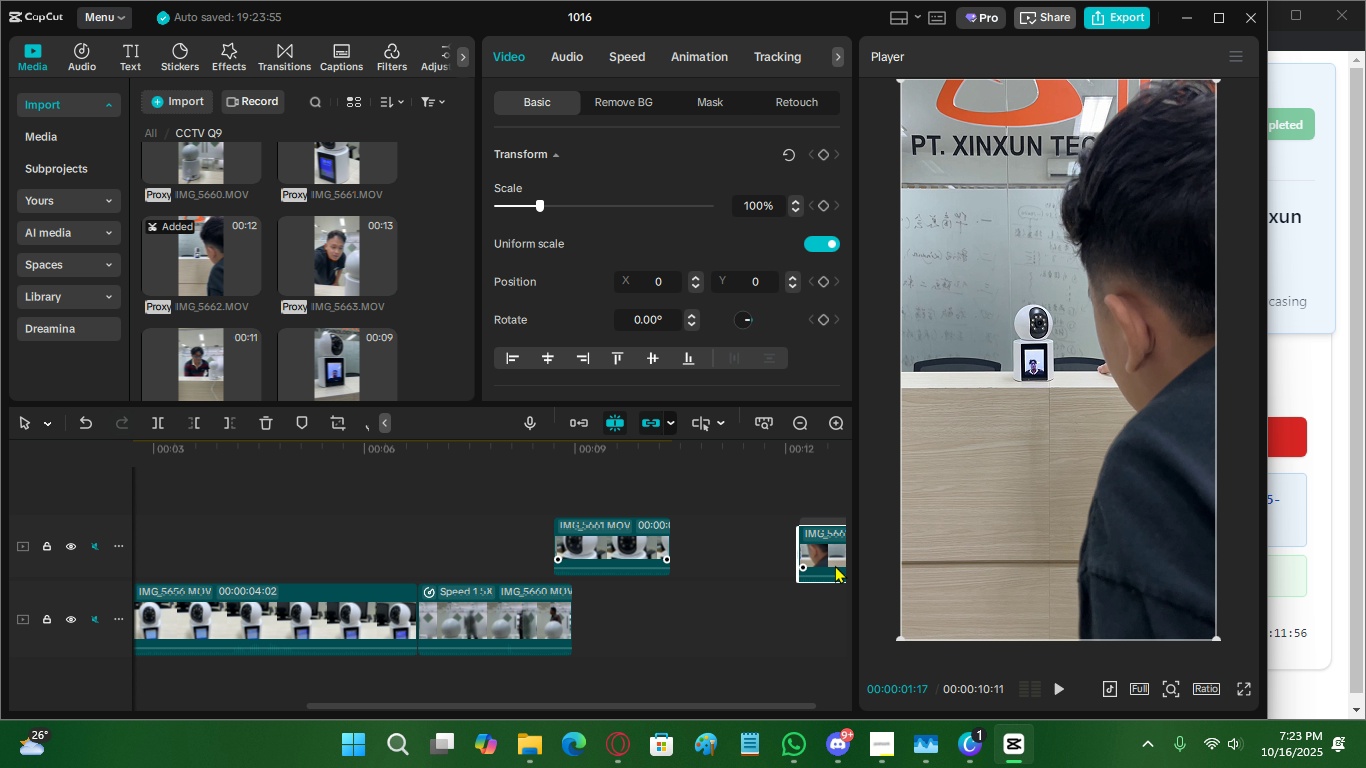 
left_click([651, 530])
 